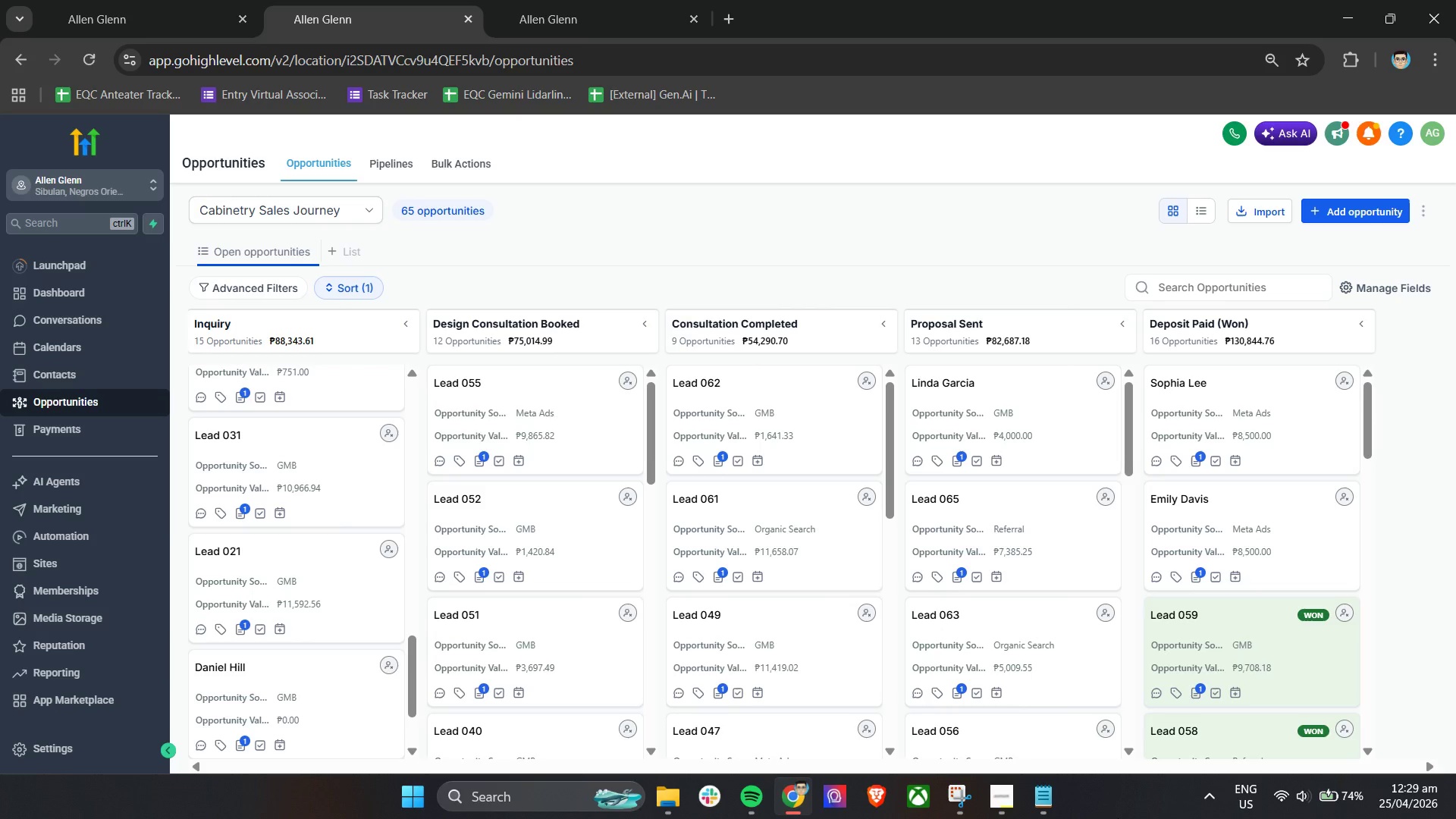 
left_click([619, 0])
 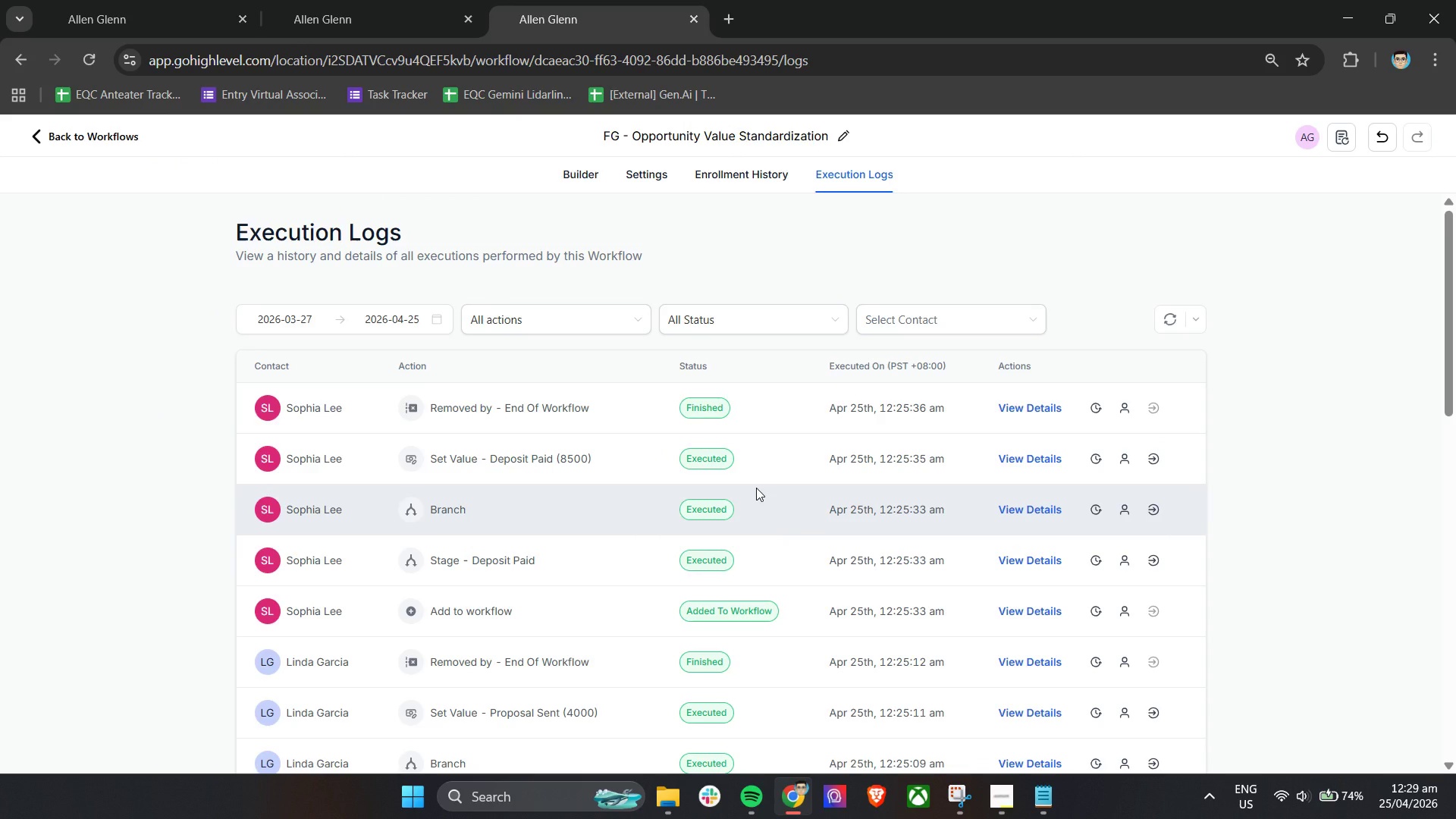 
wait(11.77)
 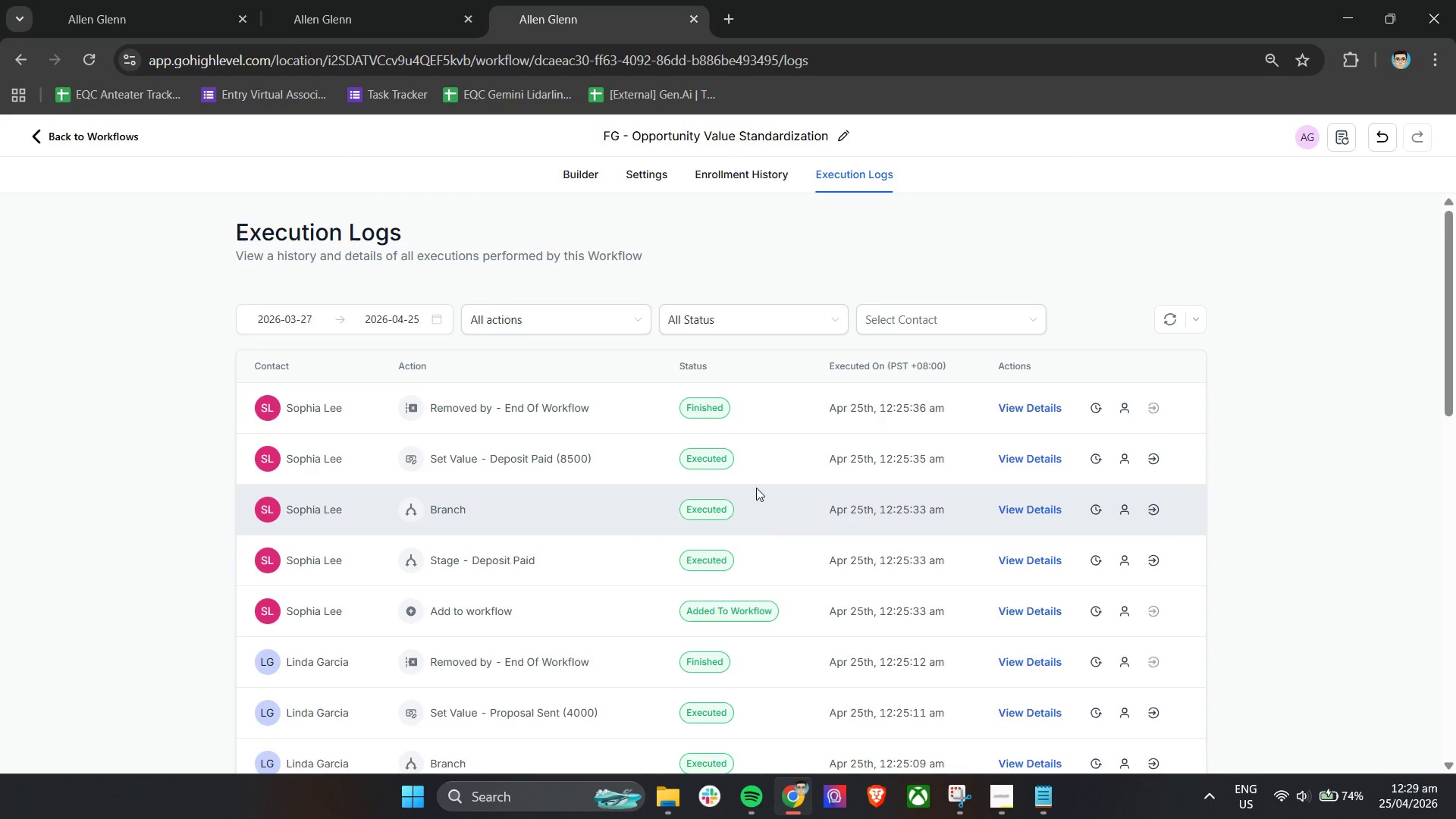 
scroll: coordinate [734, 542], scroll_direction: down, amount: 10.0
 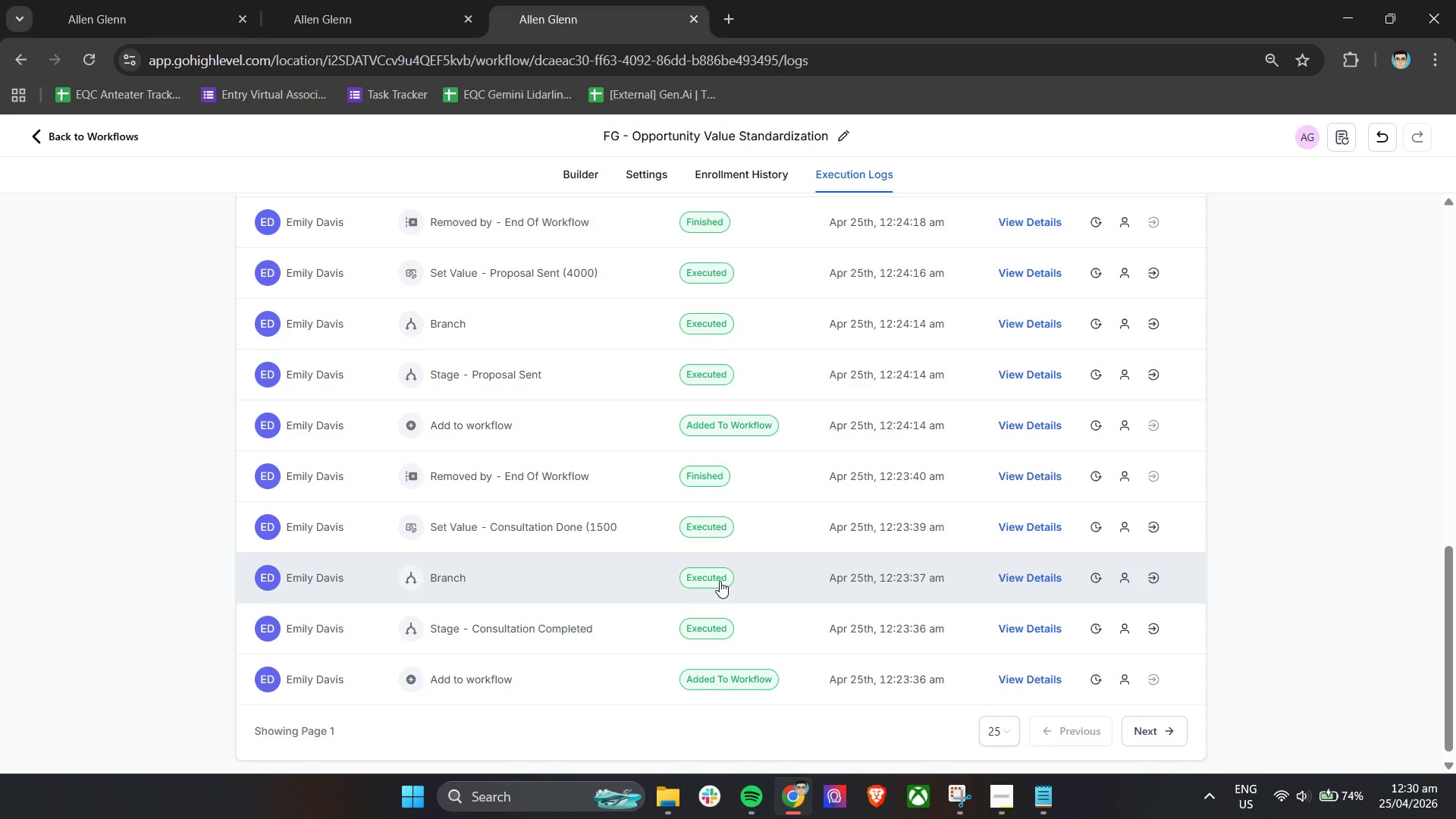 
wait(20.06)
 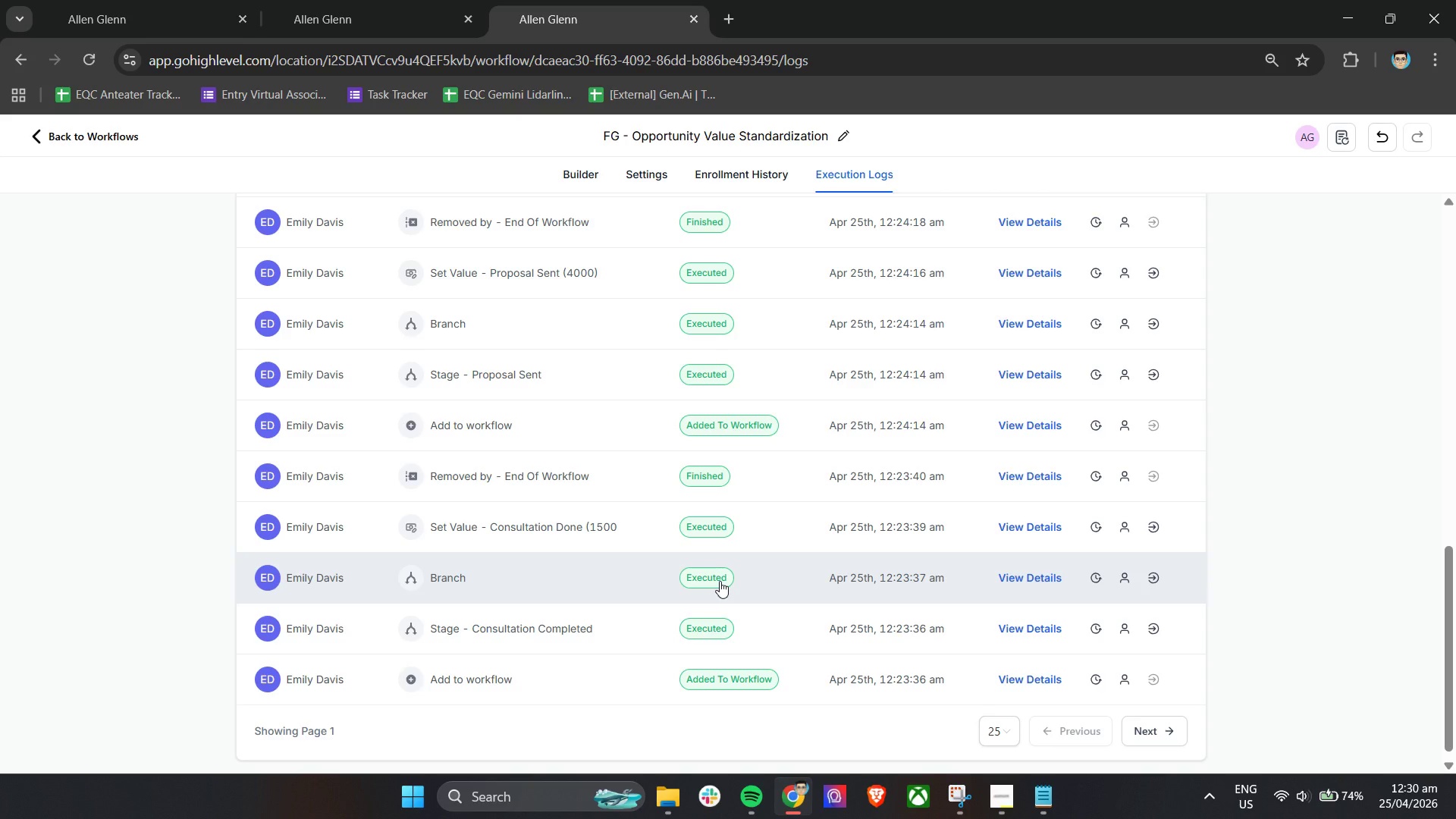 
left_click([392, 0])
 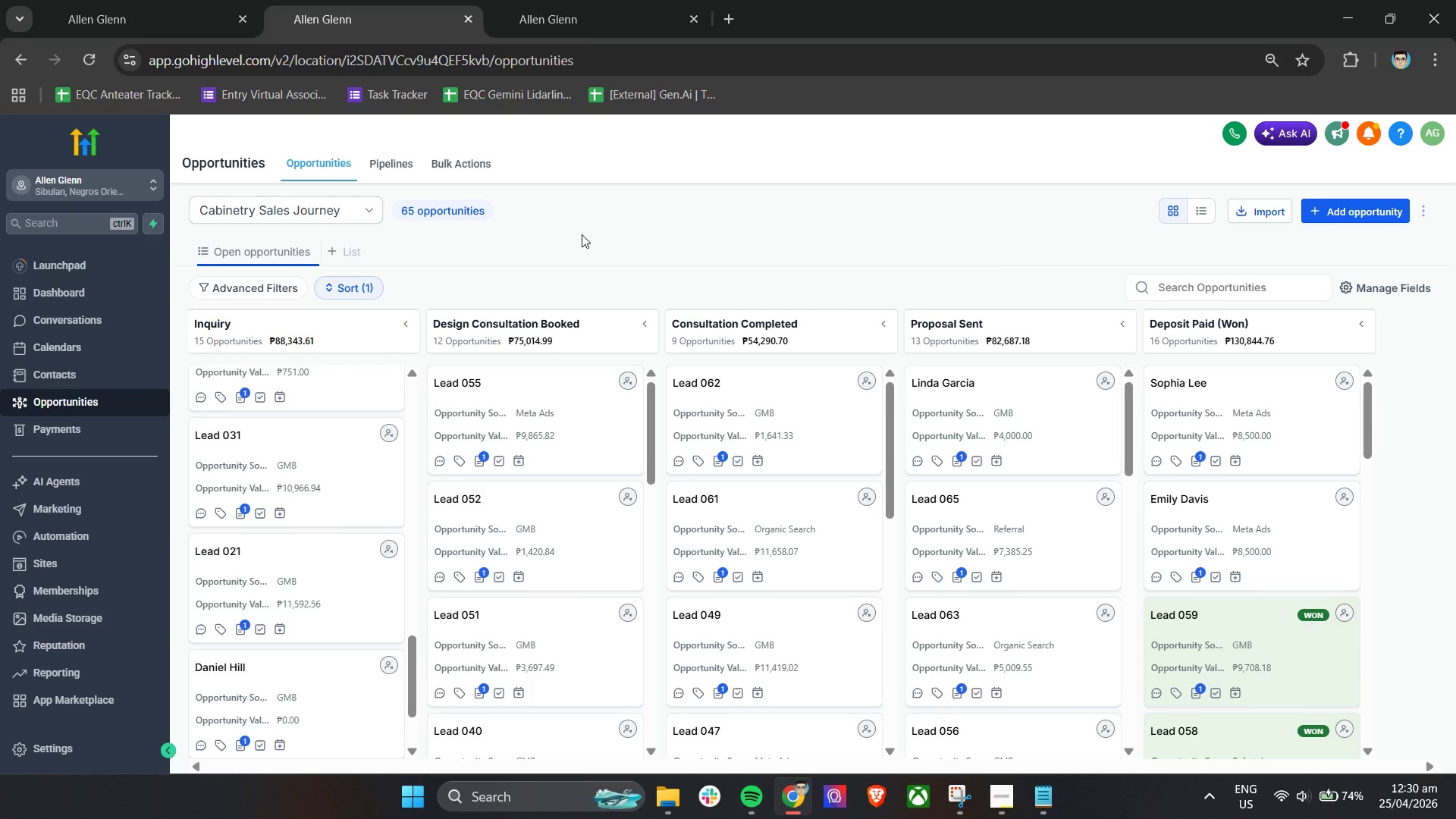 
left_click([566, 0])
 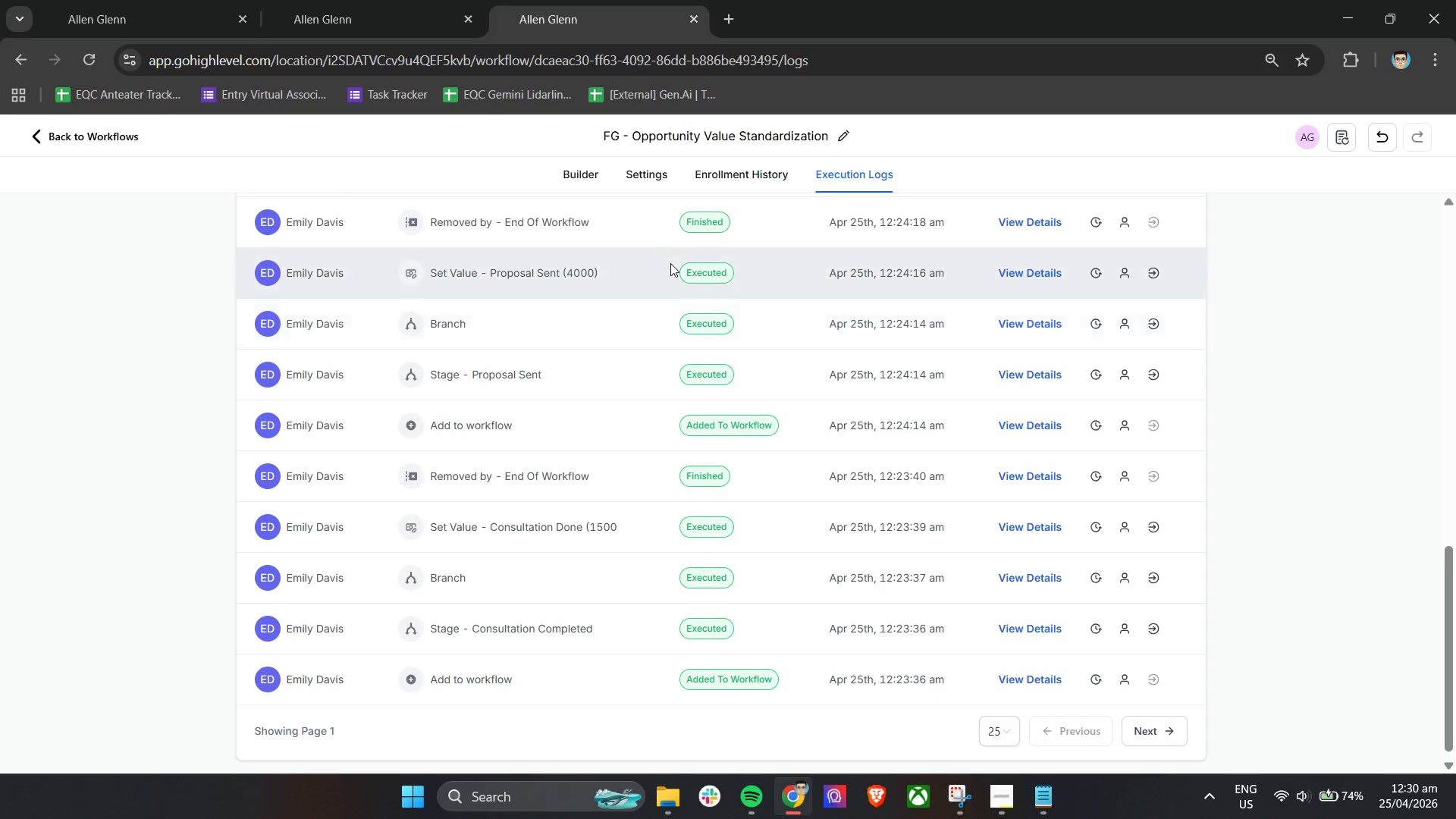 
left_click([582, 177])
 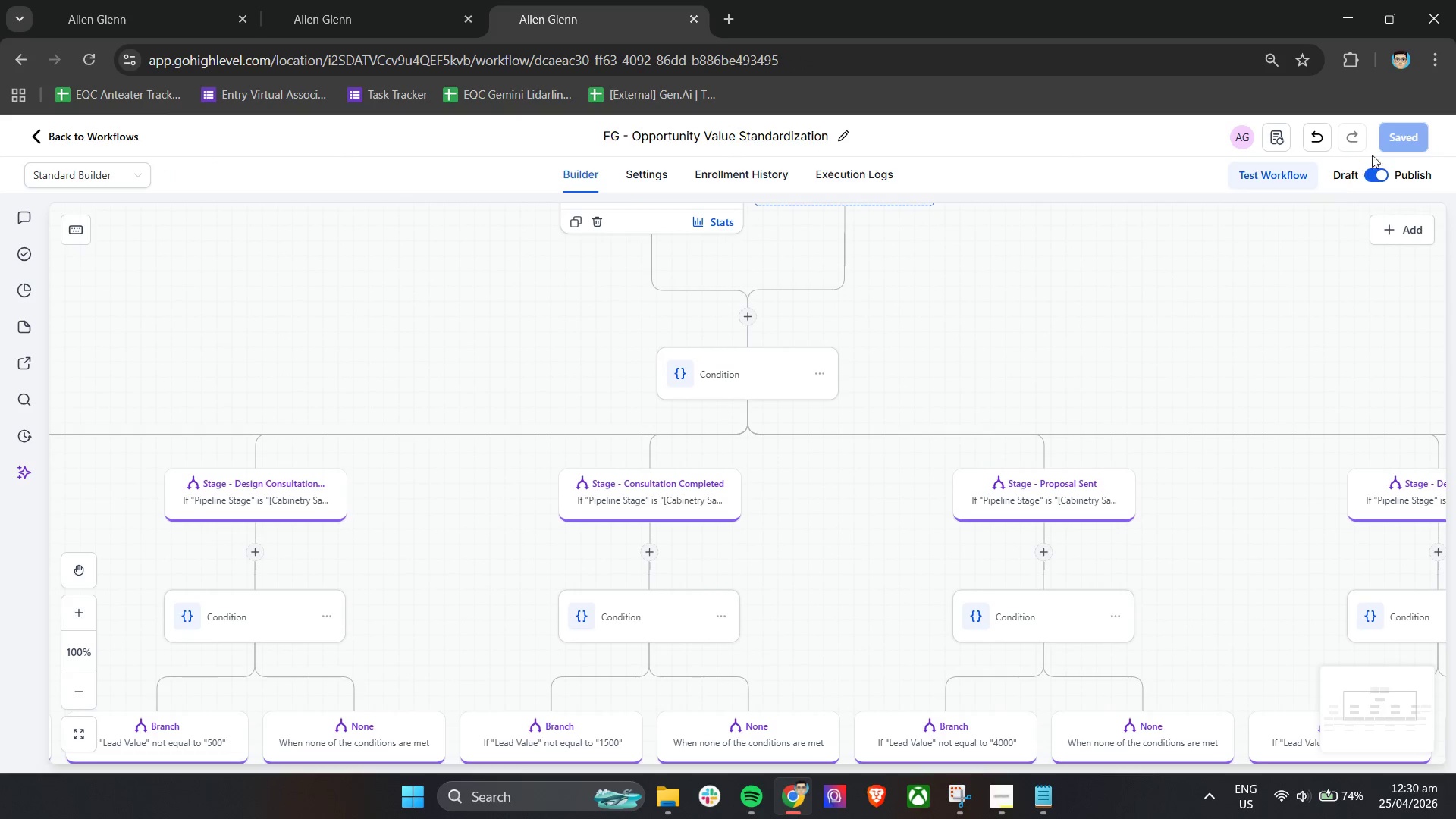 
left_click([1377, 175])
 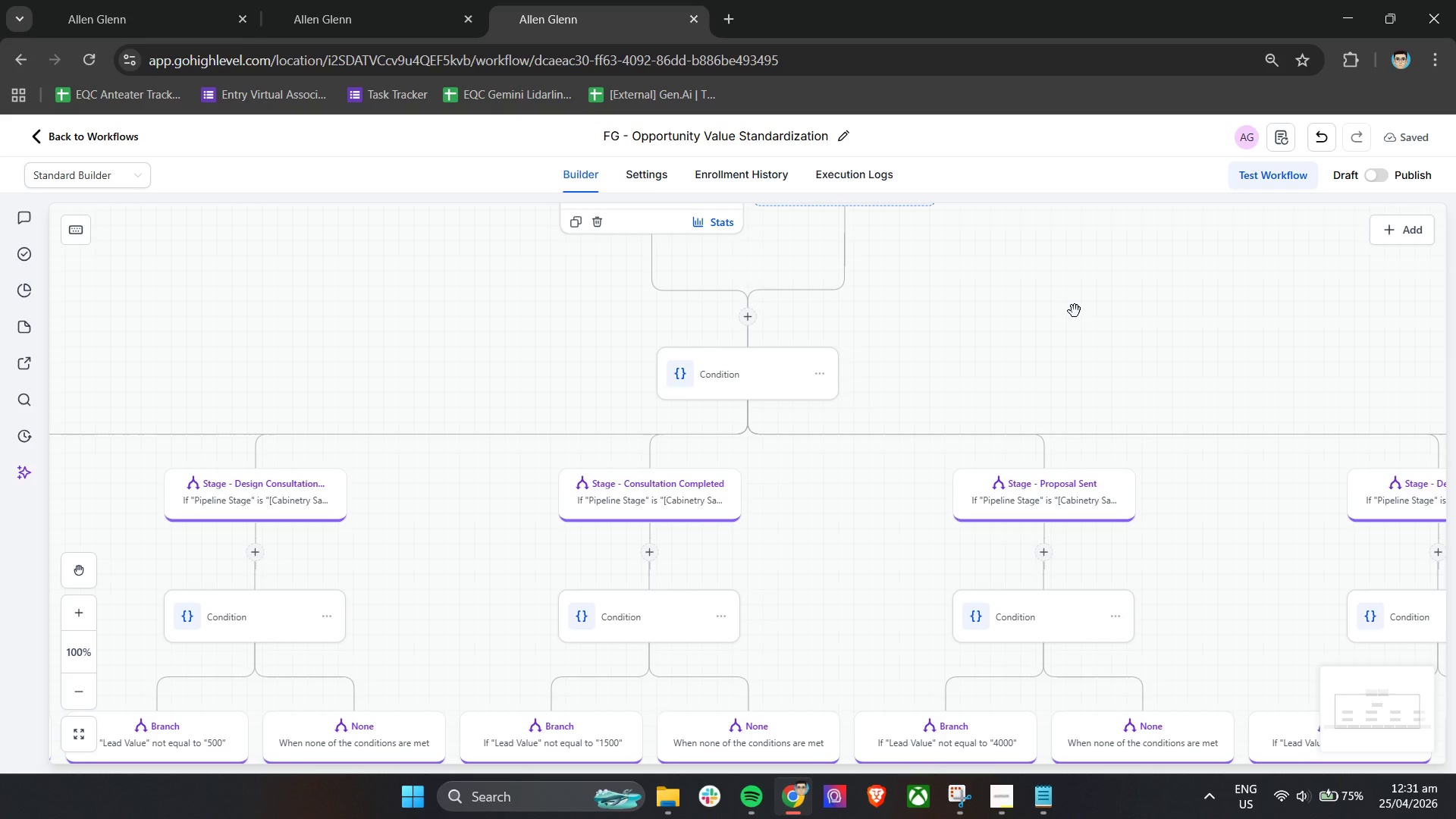 
wait(58.94)
 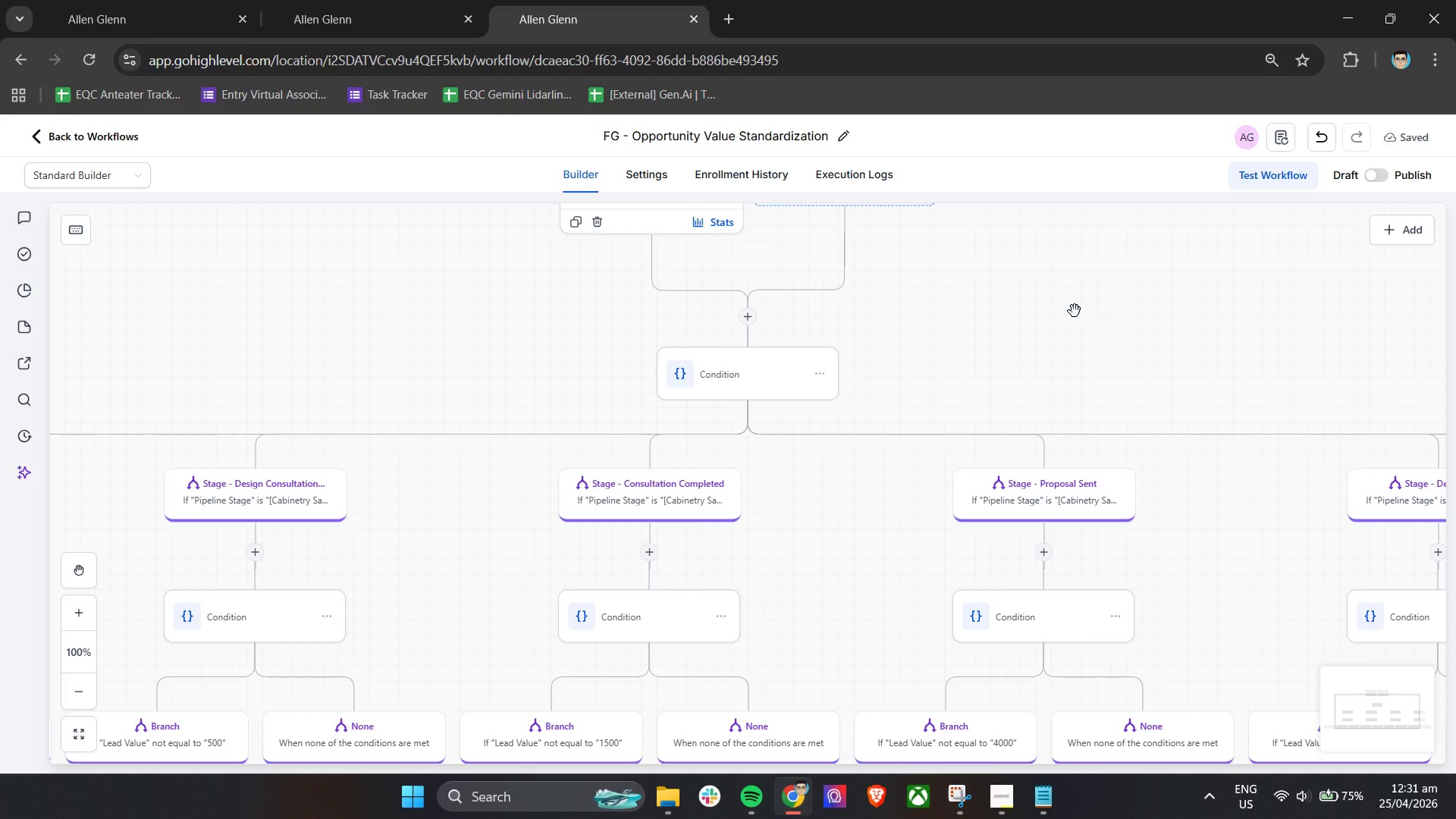 
left_click([1411, 137])
 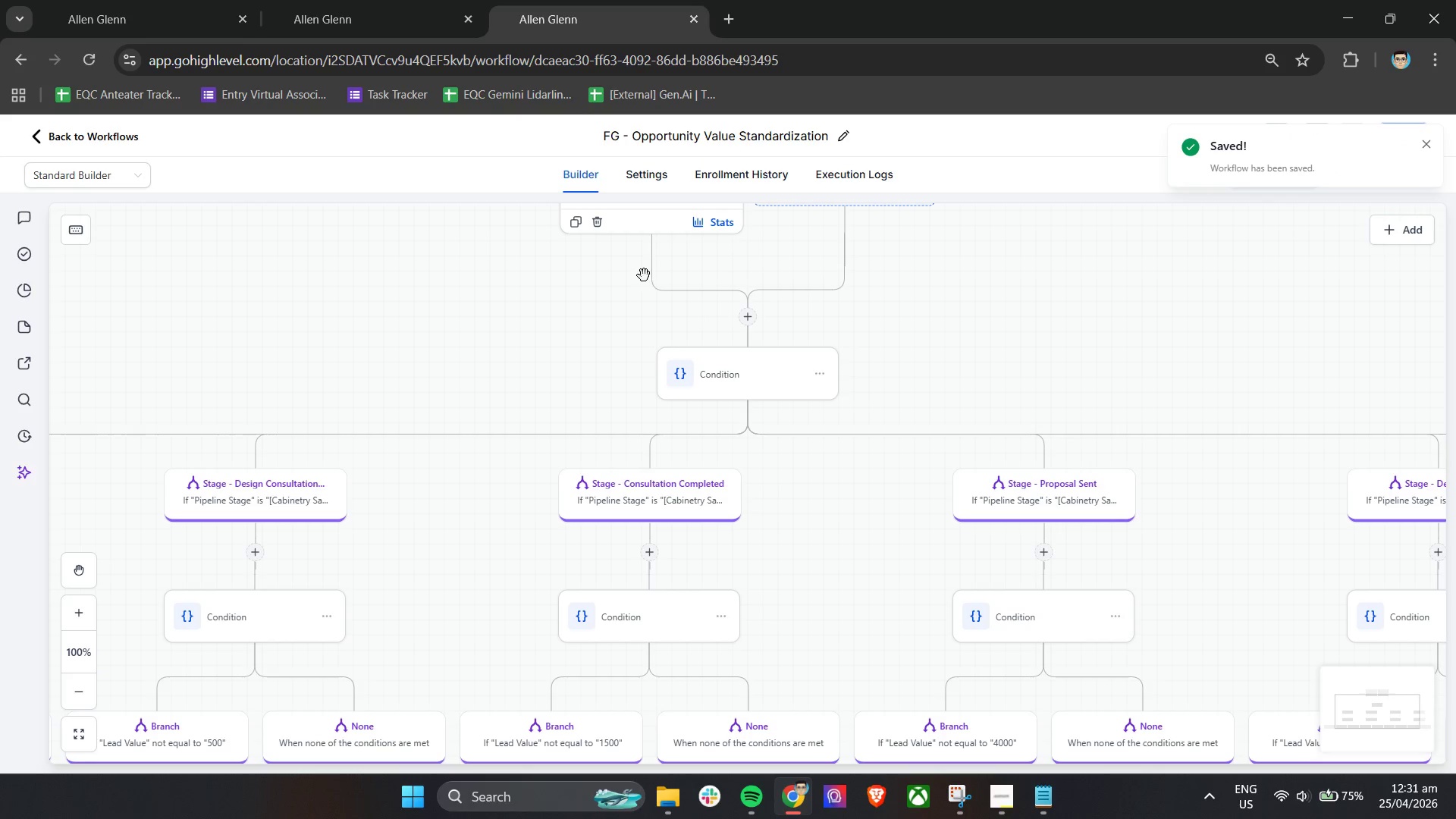 
left_click([403, 0])
 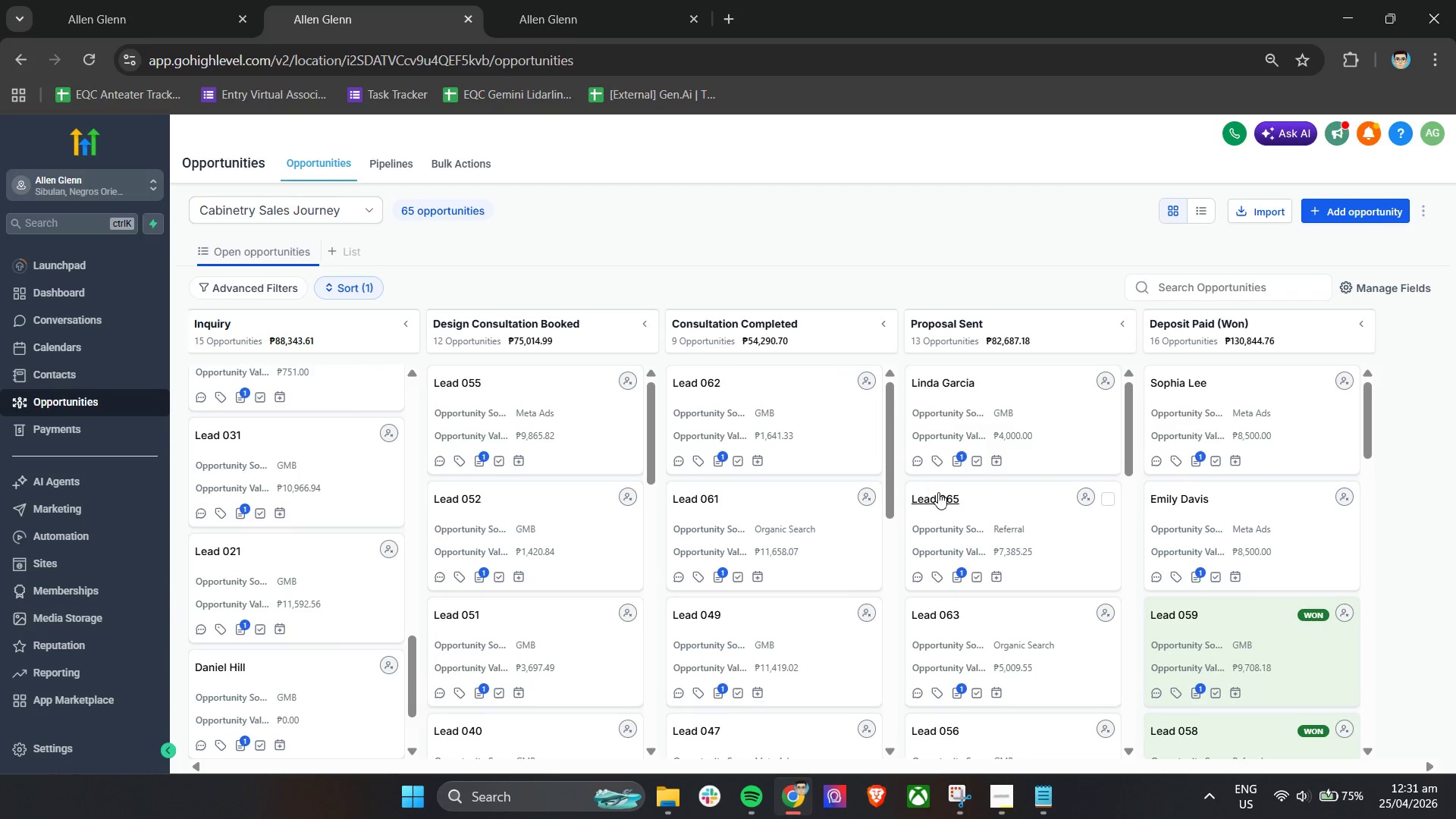 
scroll: coordinate [313, 486], scroll_direction: down, amount: 19.0
 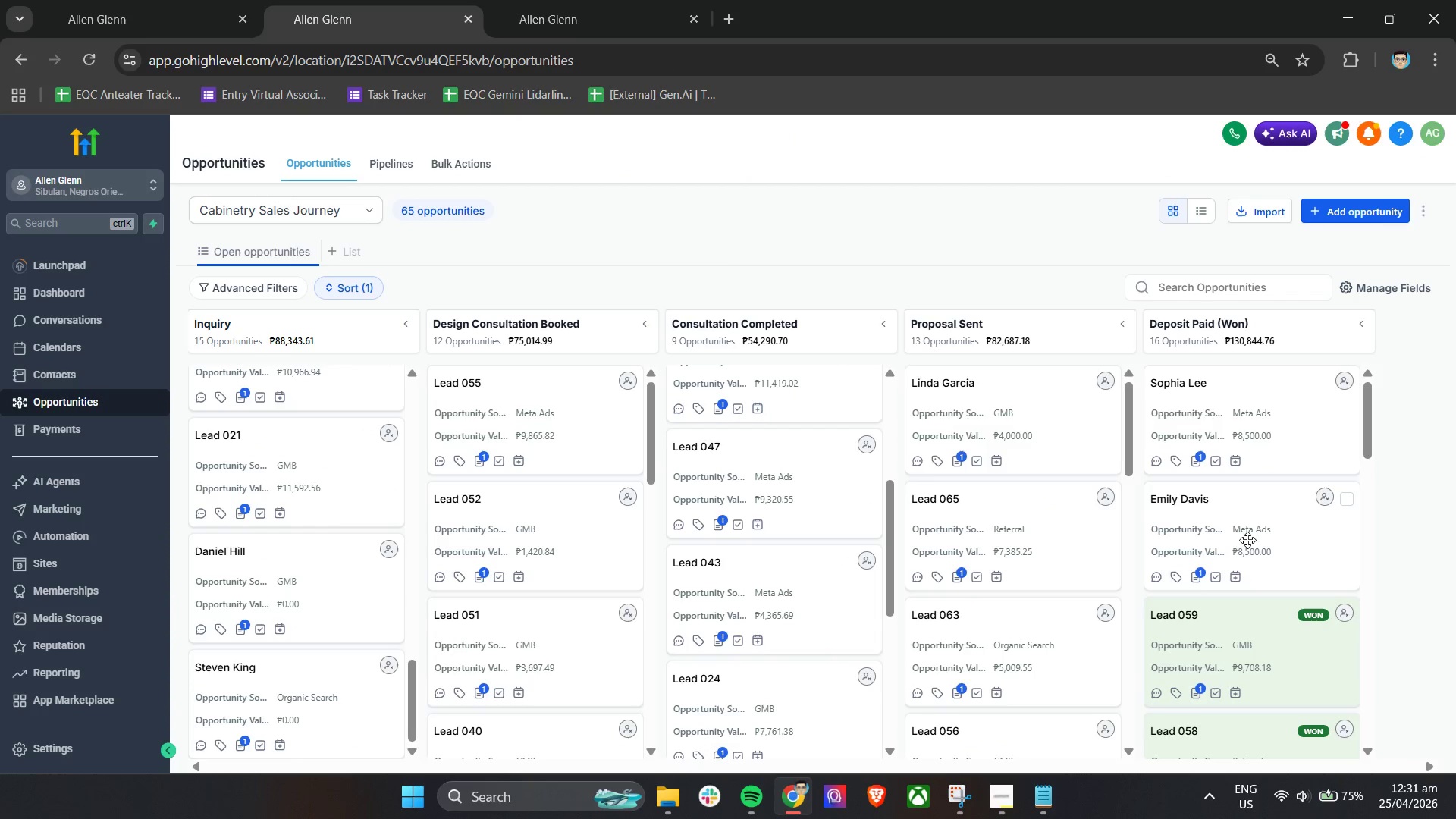 
left_click_drag(start_coordinate=[1244, 538], to_coordinate=[309, 668])
 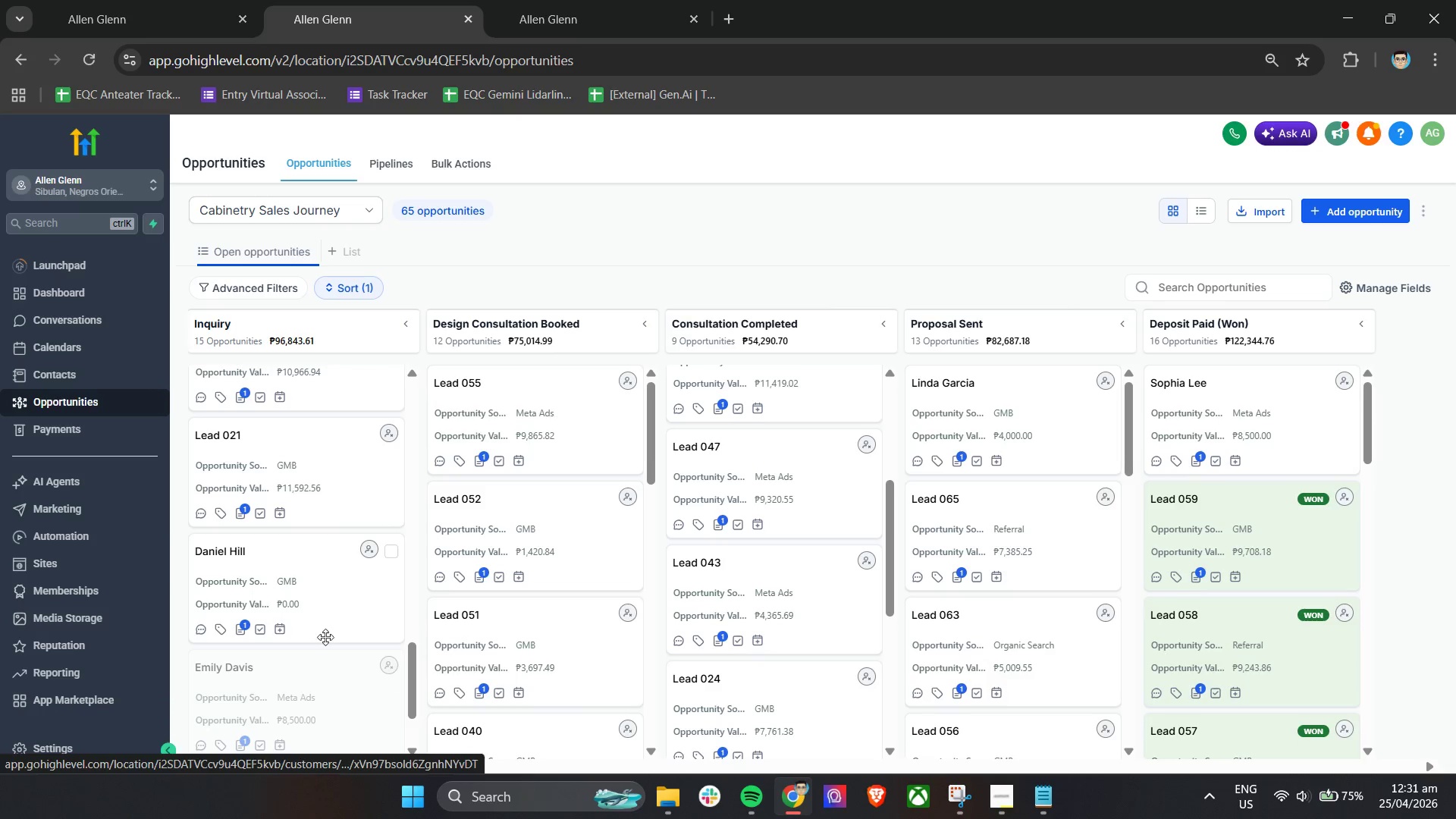 
scroll: coordinate [328, 641], scroll_direction: down, amount: 5.0
 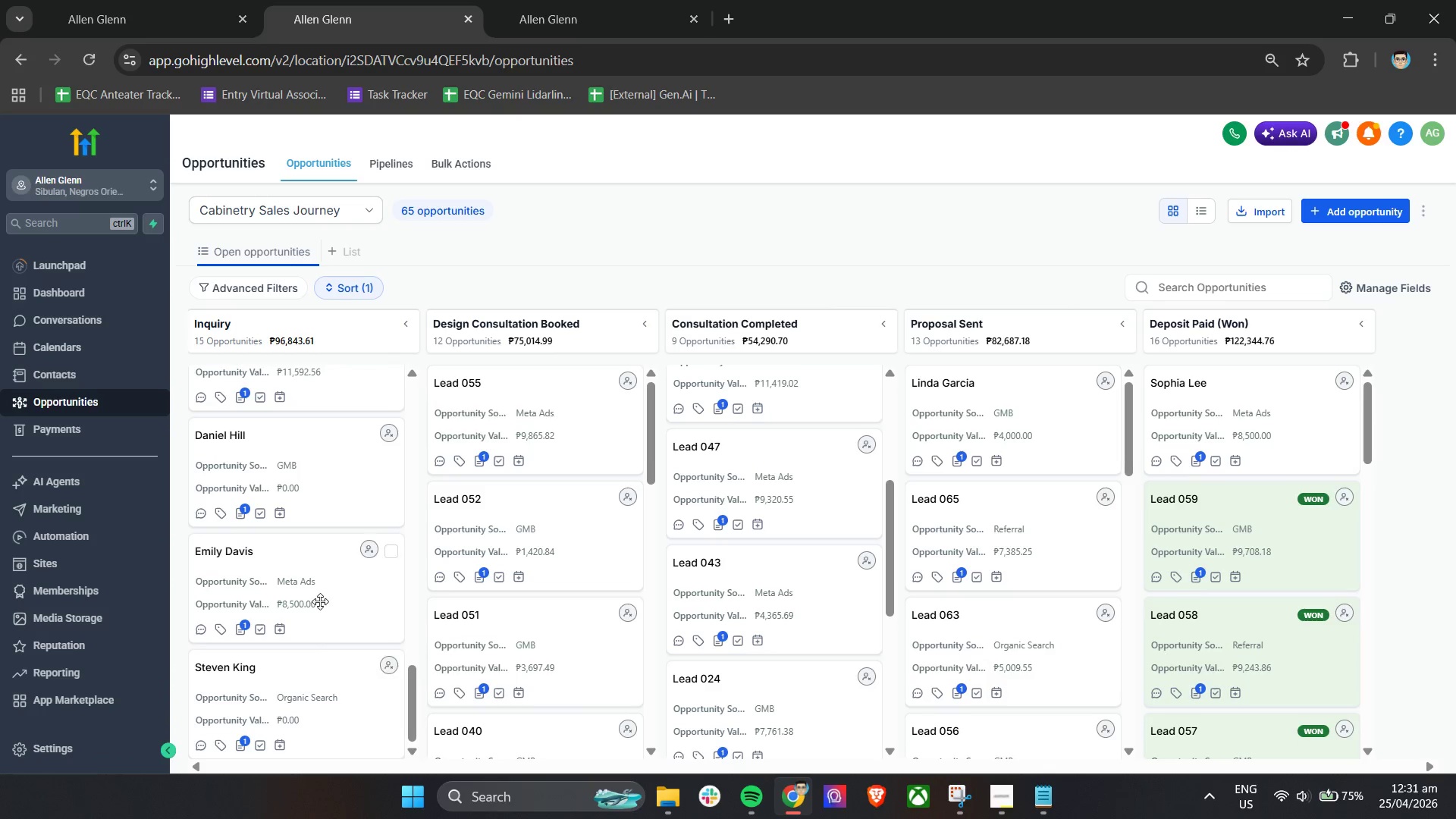 
left_click_drag(start_coordinate=[319, 583], to_coordinate=[336, 678])
 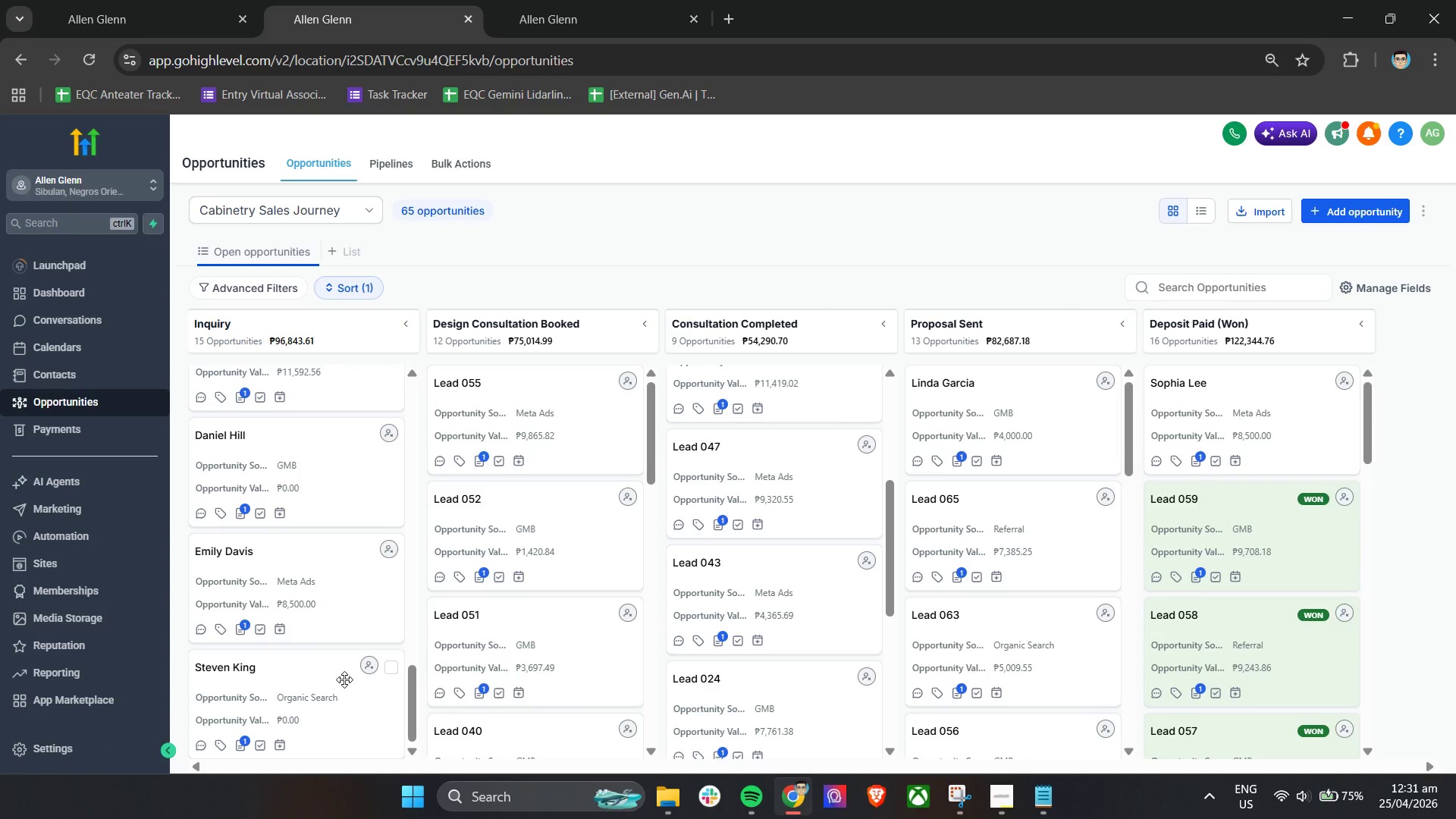 
scroll: coordinate [386, 607], scroll_direction: down, amount: 11.0
 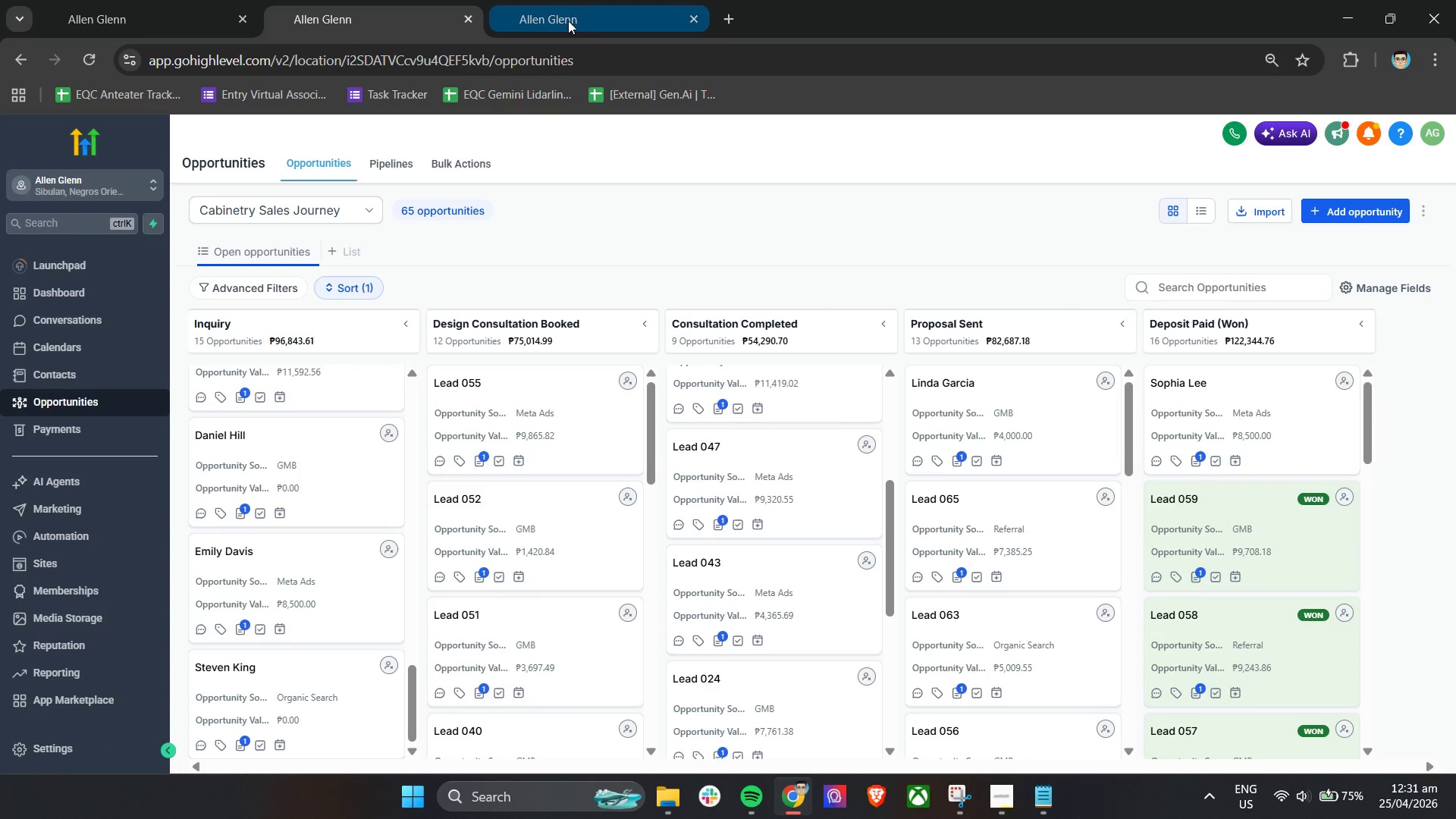 
left_click([571, 14])
 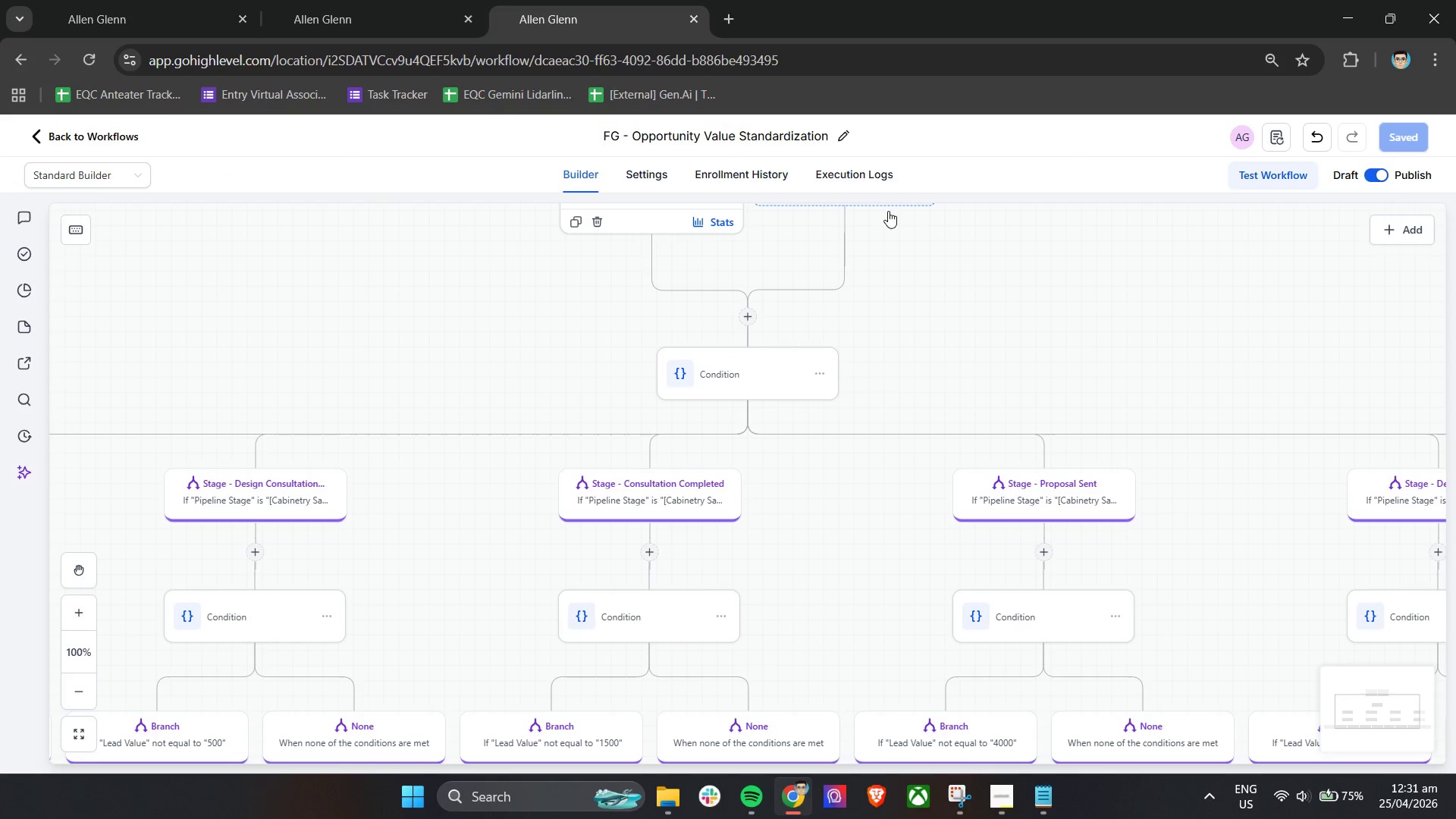 
left_click([873, 167])
 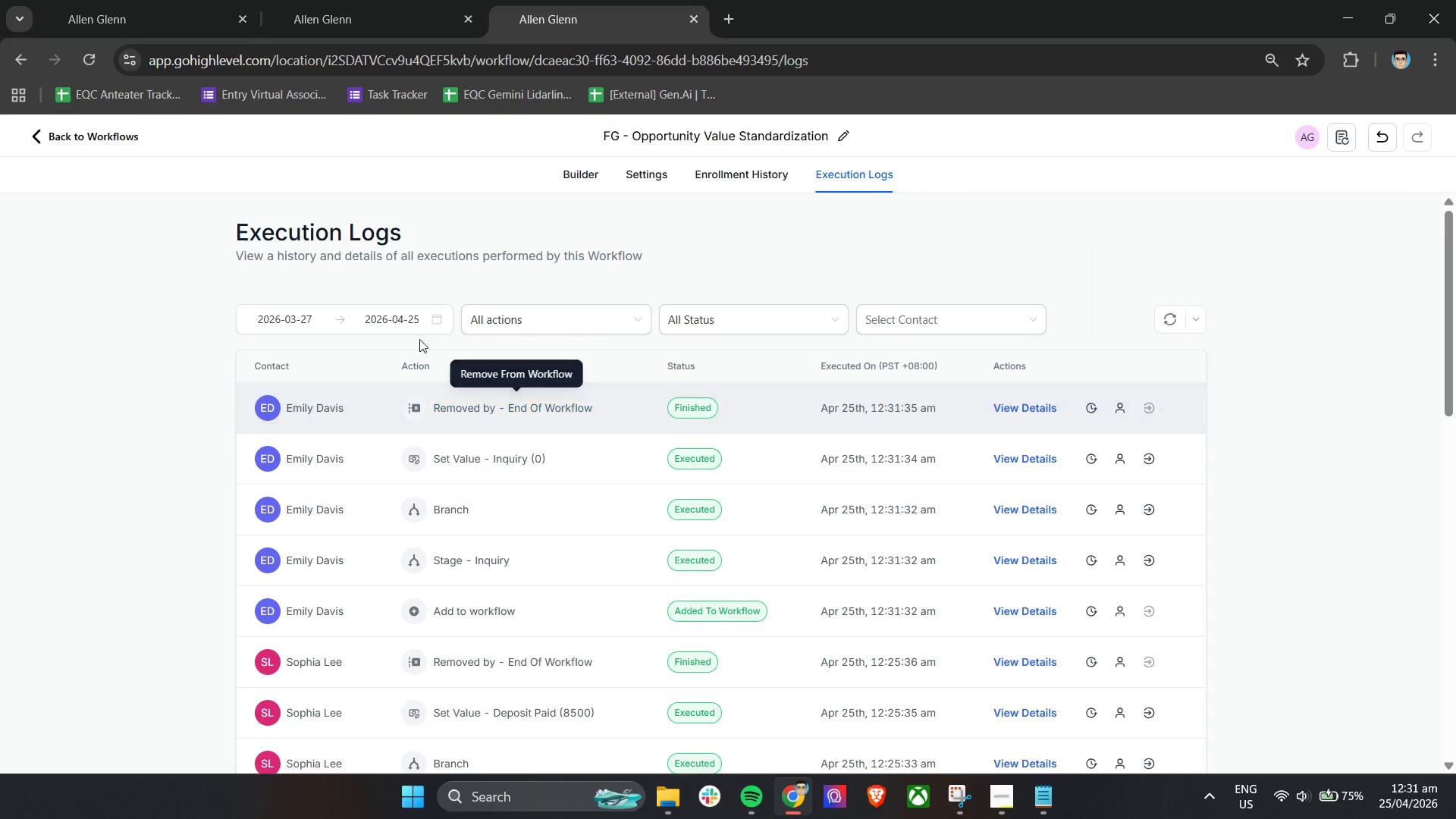 
left_click([304, 0])
 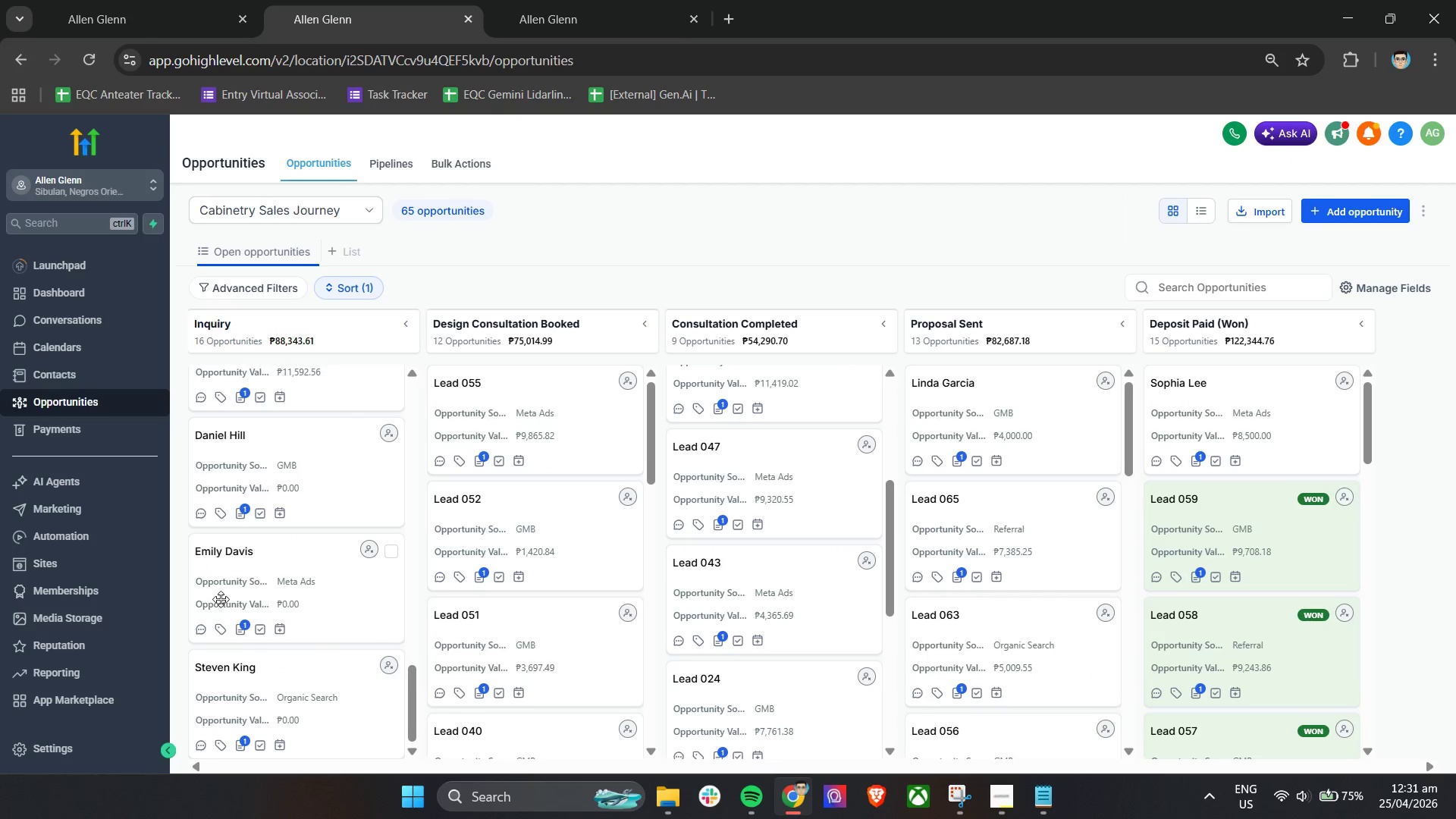 
scroll: coordinate [347, 623], scroll_direction: down, amount: 9.0
 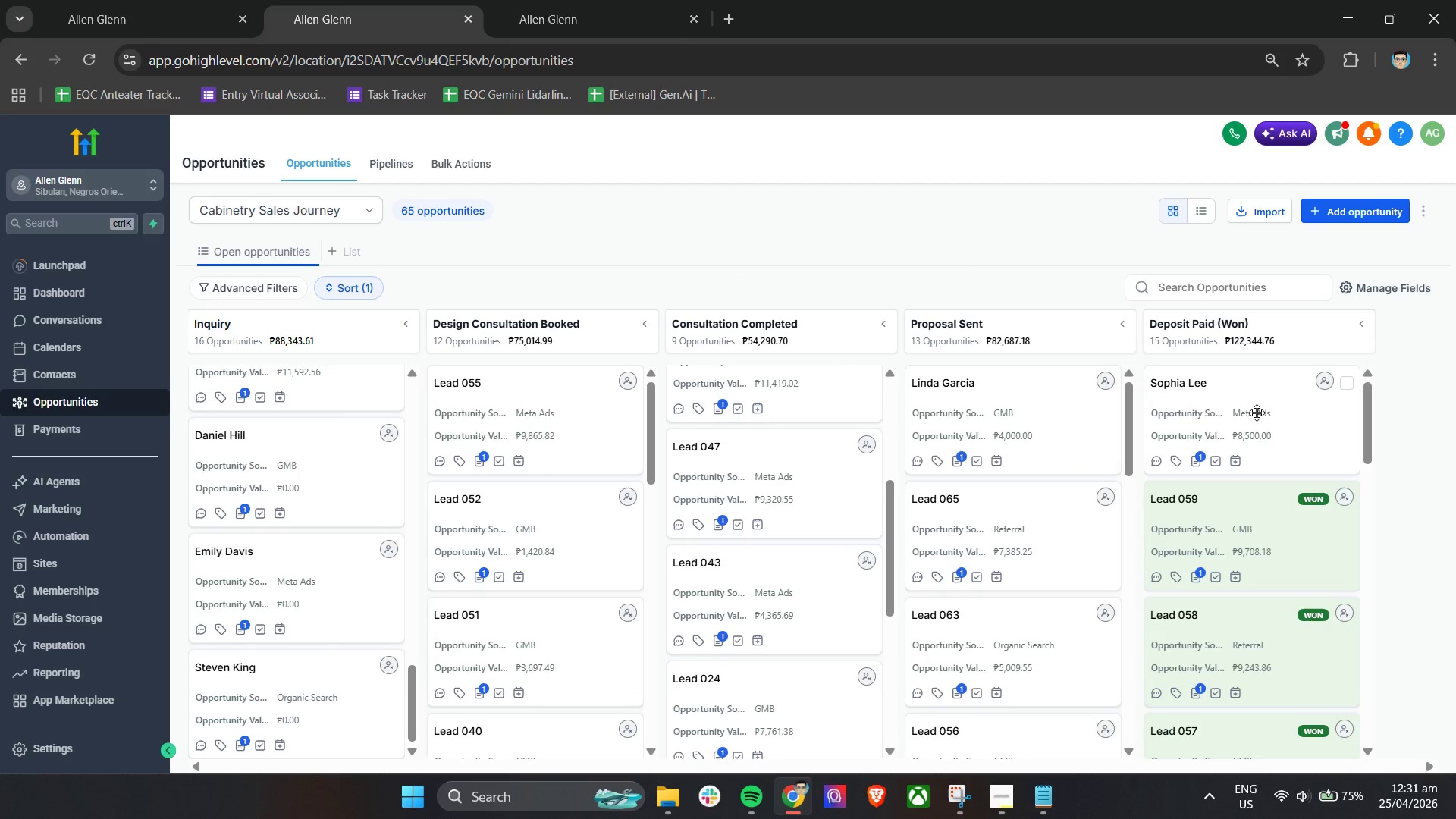 
left_click_drag(start_coordinate=[1257, 413], to_coordinate=[319, 547])
 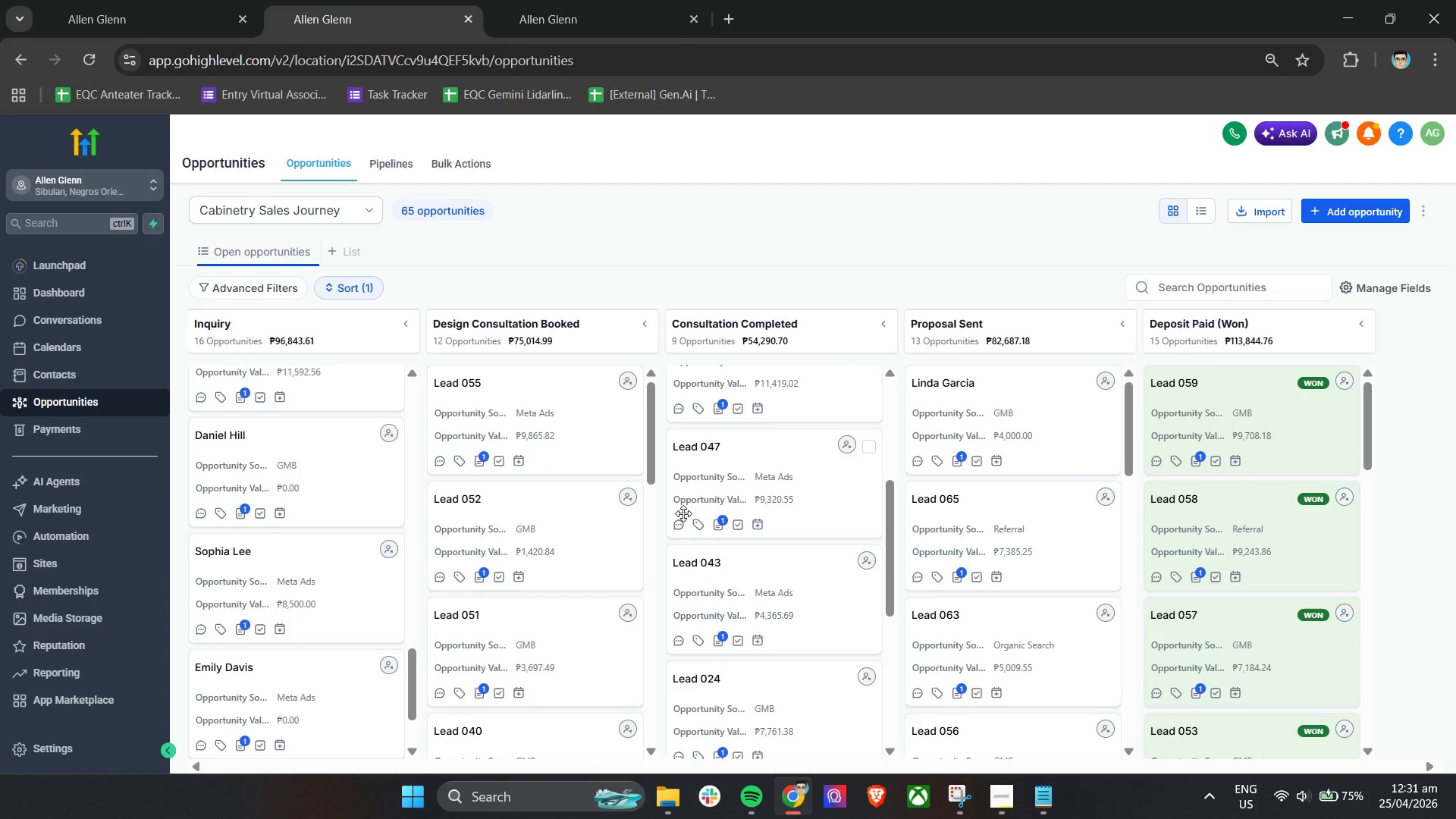 
scroll: coordinate [849, 494], scroll_direction: up, amount: 11.0
 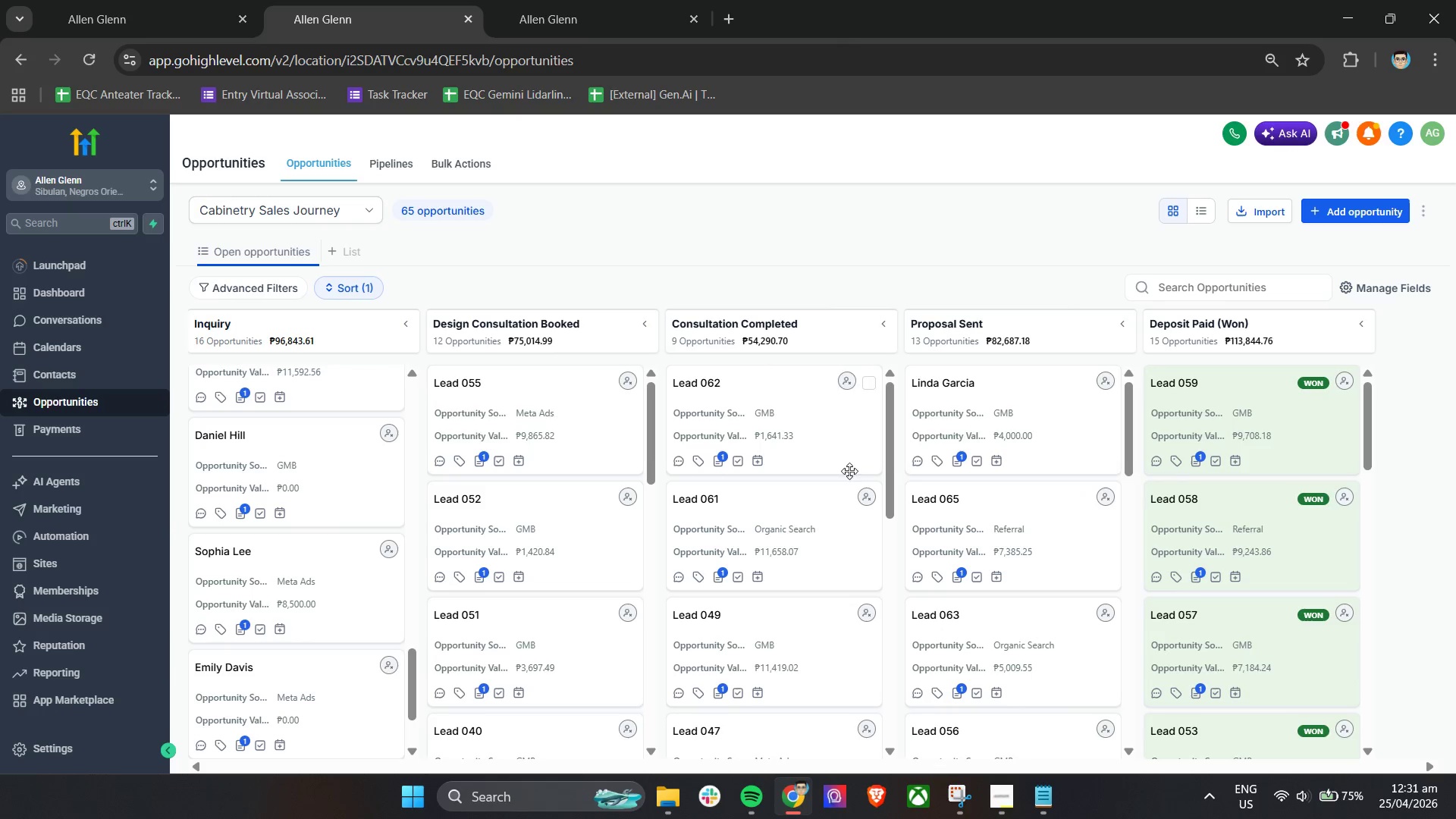 
left_click([546, 0])
 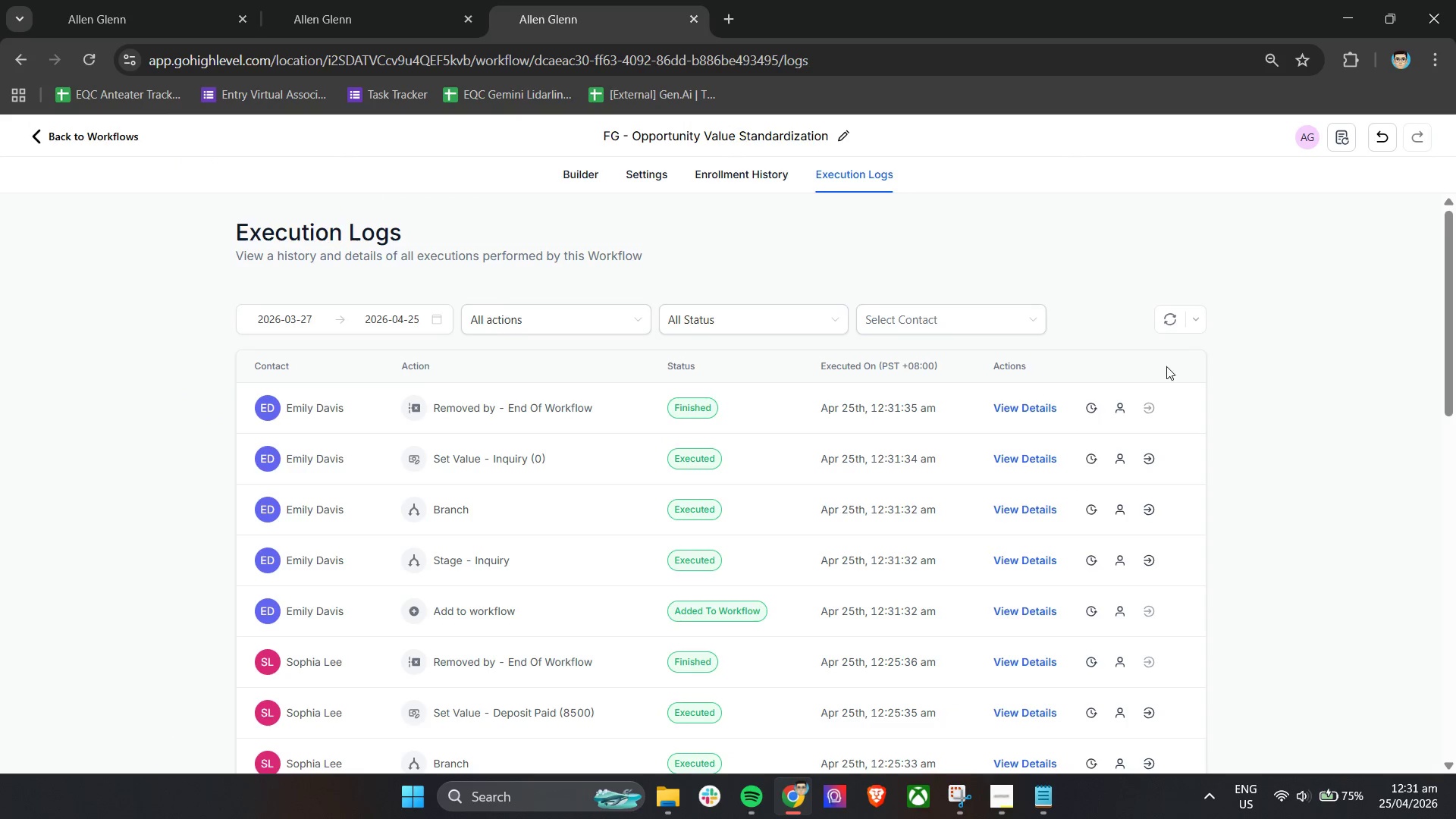 
left_click([1169, 315])
 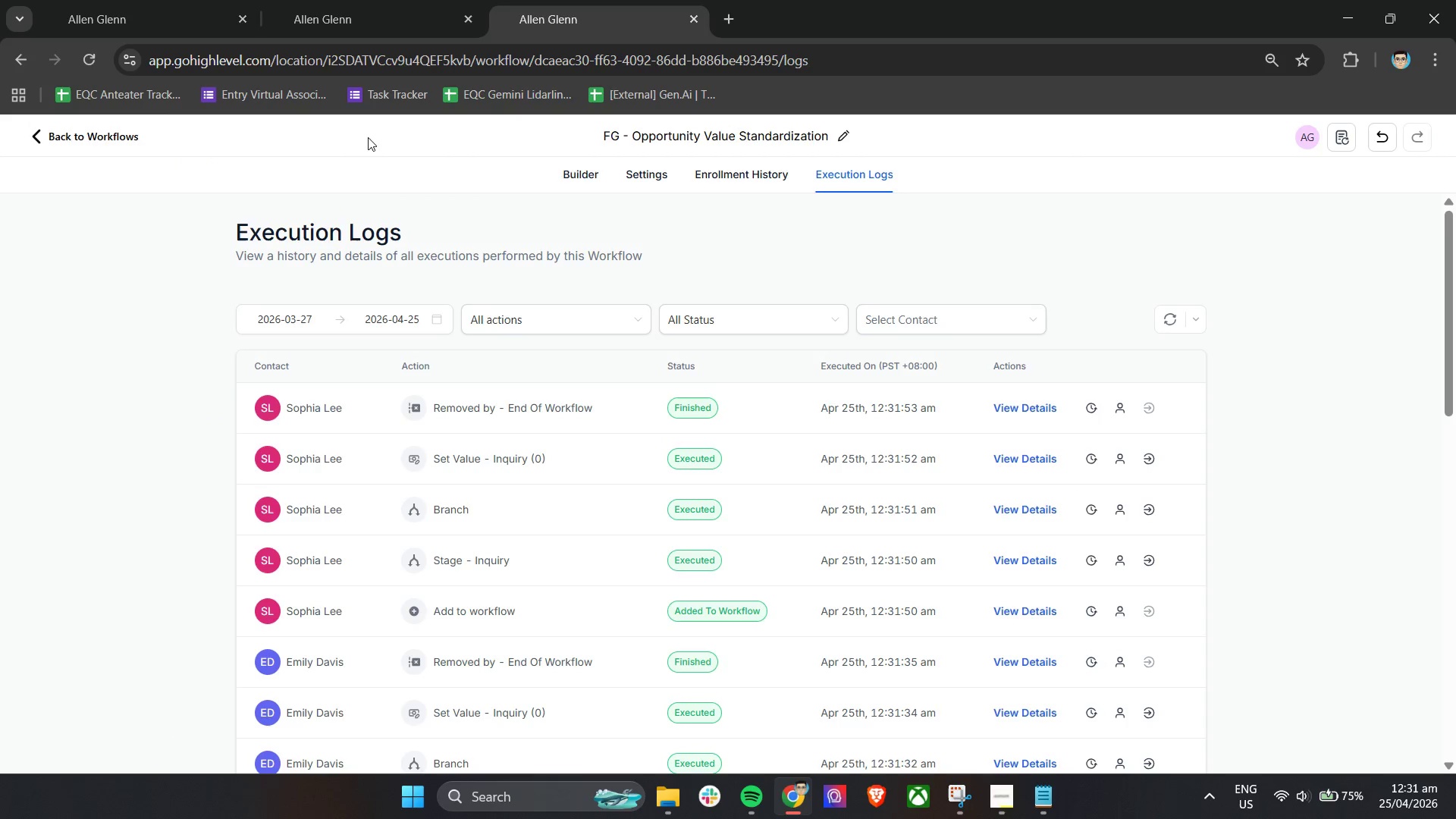 
left_click([380, 0])
 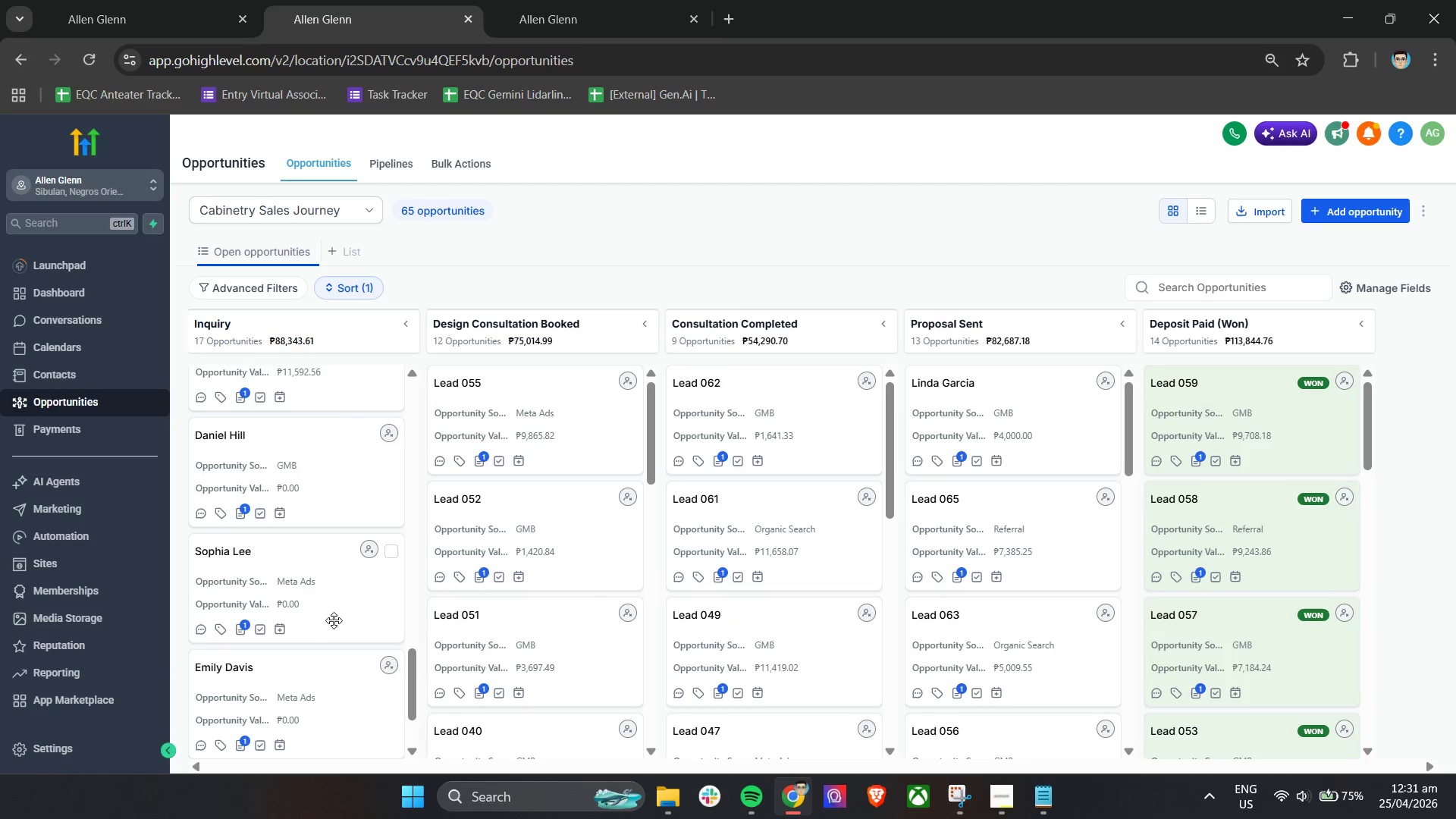 
scroll: coordinate [1426, 536], scroll_direction: down, amount: 16.0
 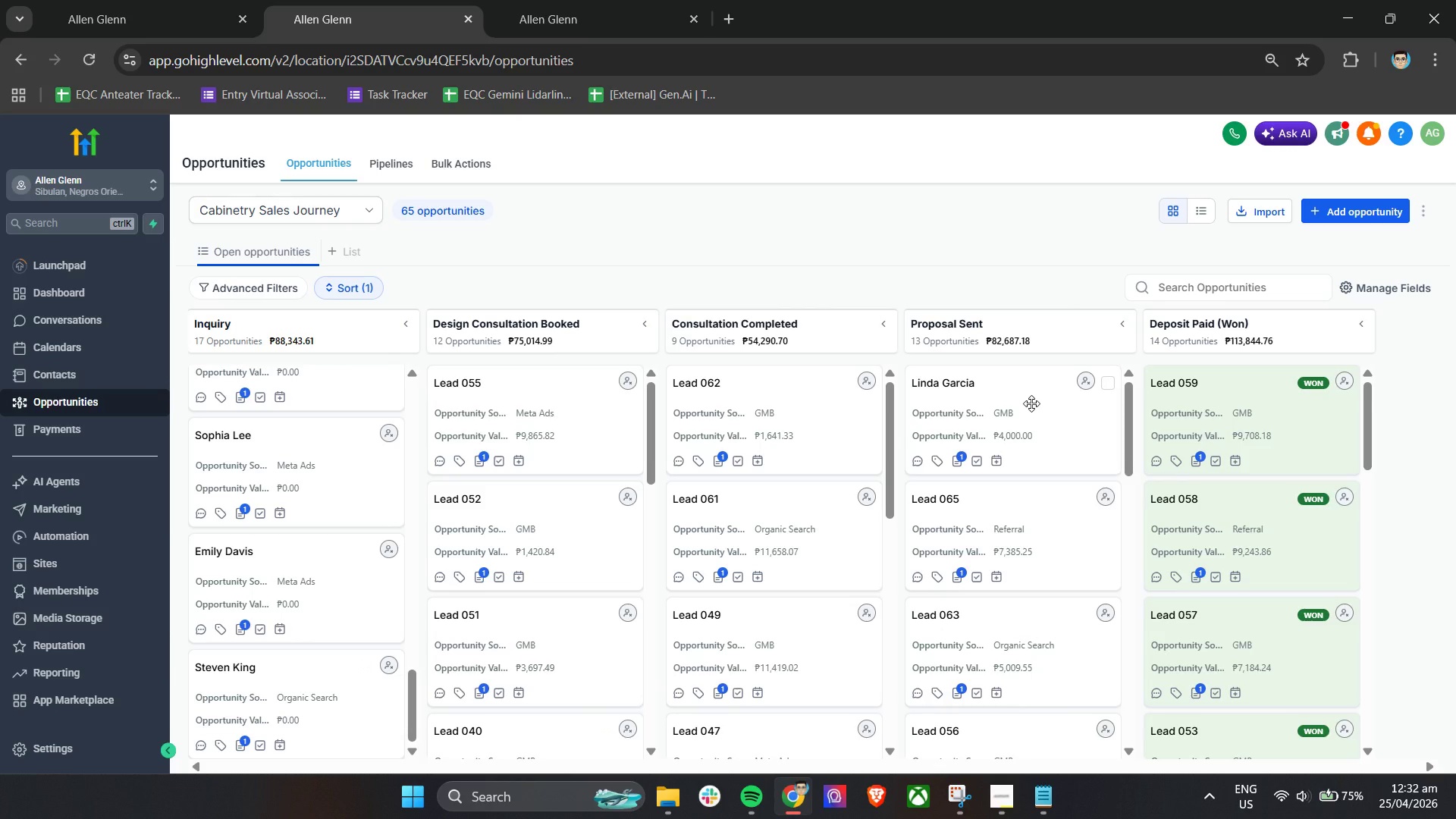 
left_click_drag(start_coordinate=[1026, 406], to_coordinate=[315, 650])
 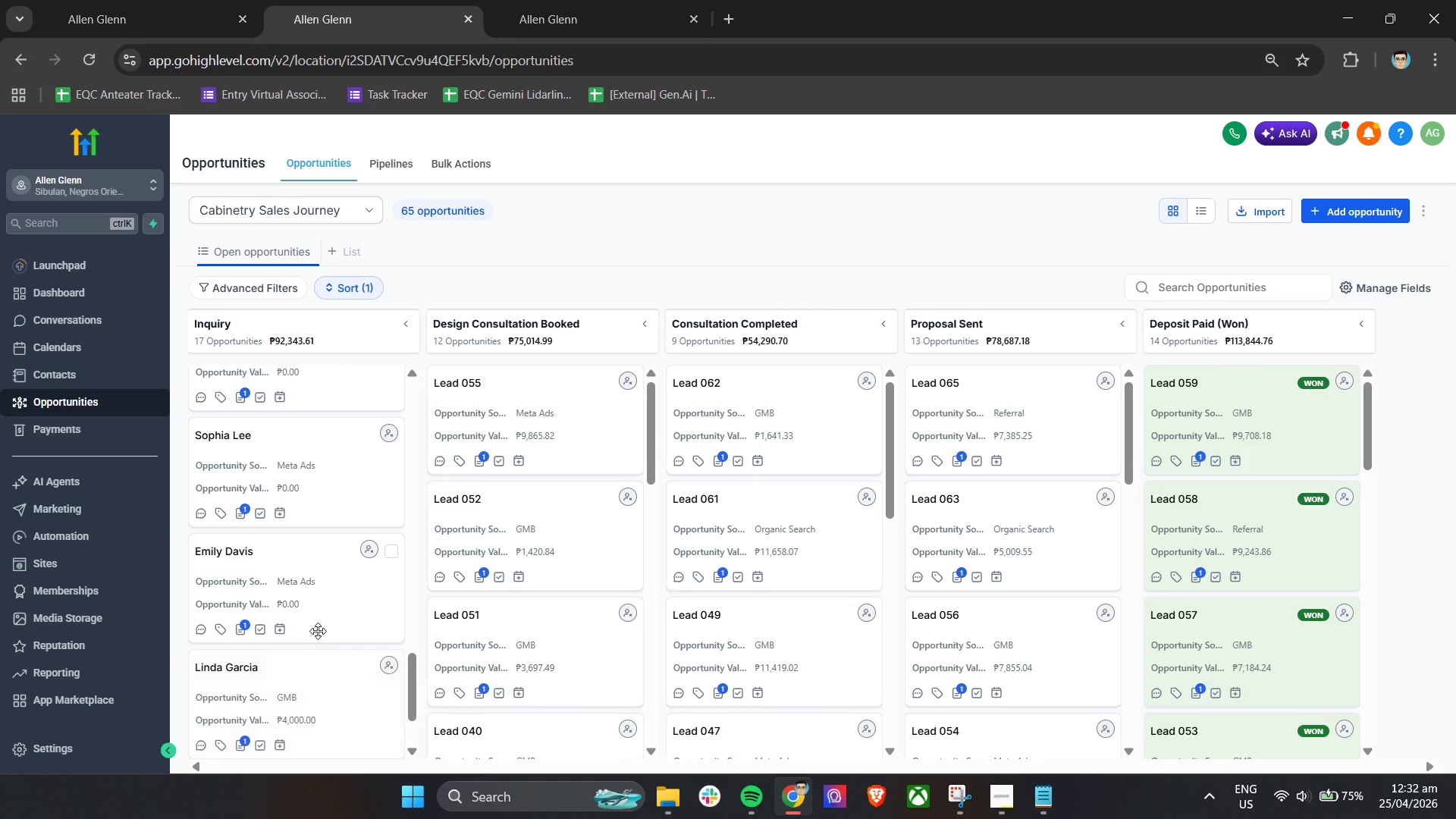 
scroll: coordinate [316, 621], scroll_direction: down, amount: 9.0
 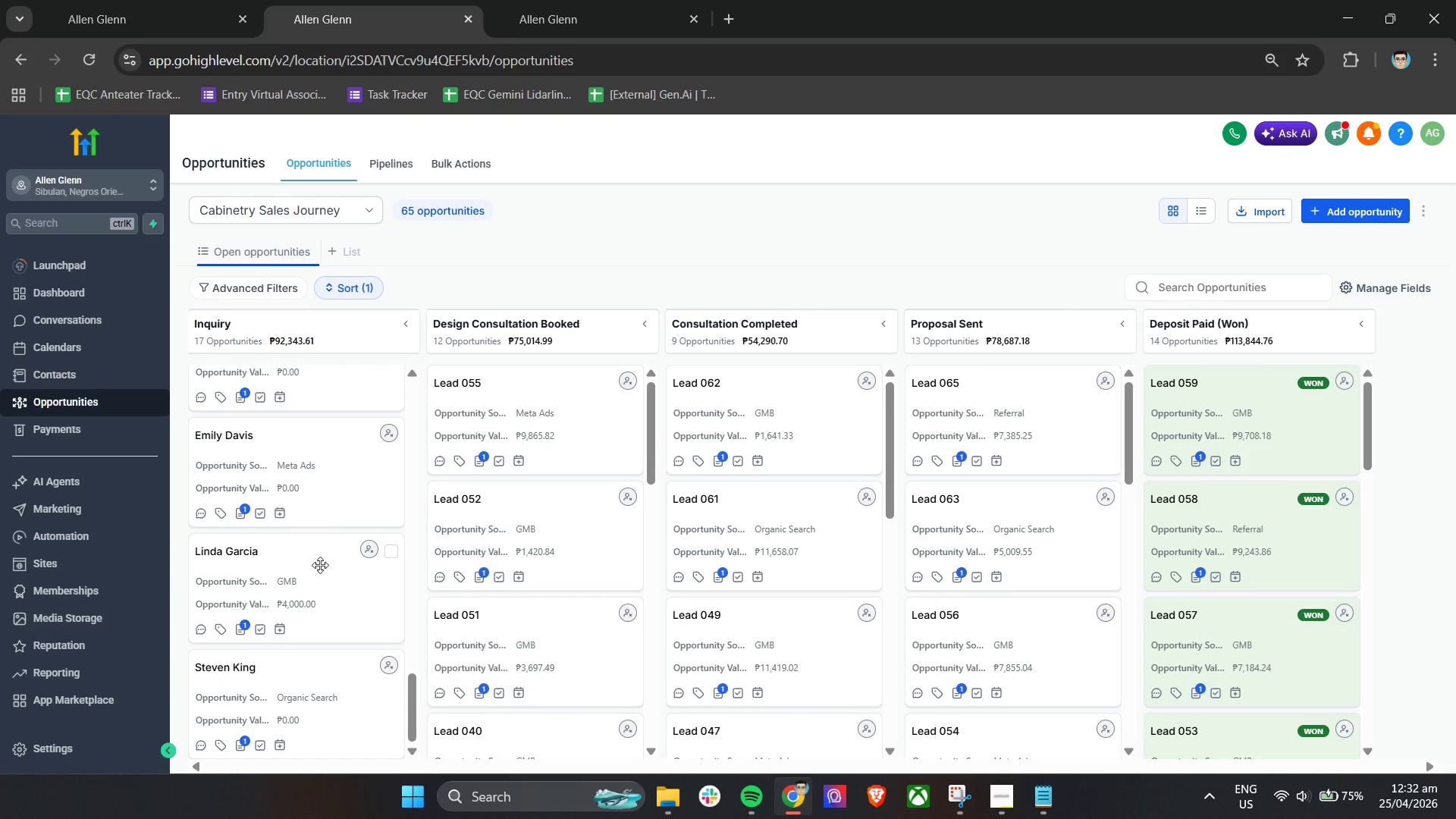 
left_click_drag(start_coordinate=[320, 566], to_coordinate=[303, 613])
 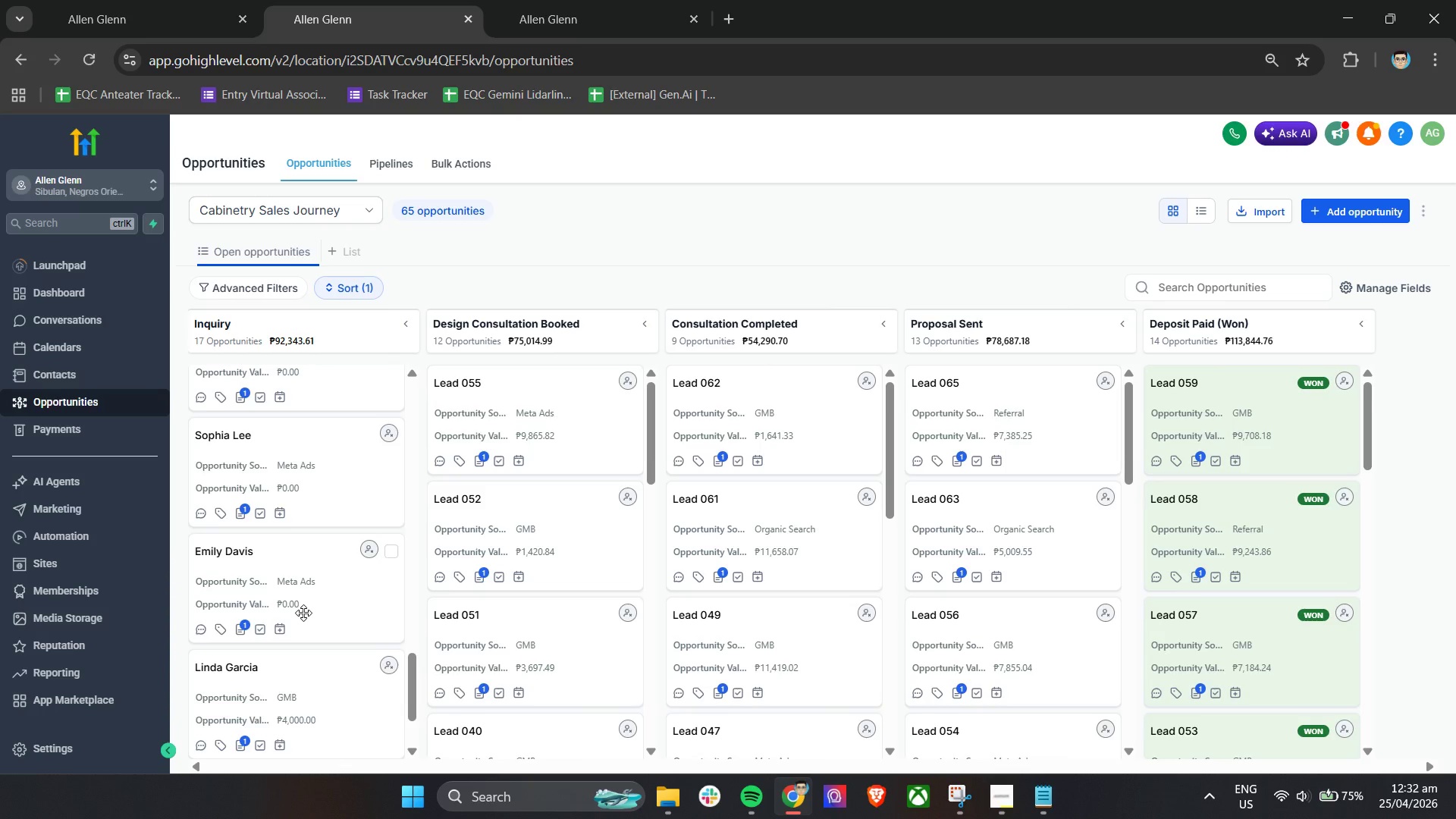 
scroll: coordinate [303, 613], scroll_direction: down, amount: 6.0
 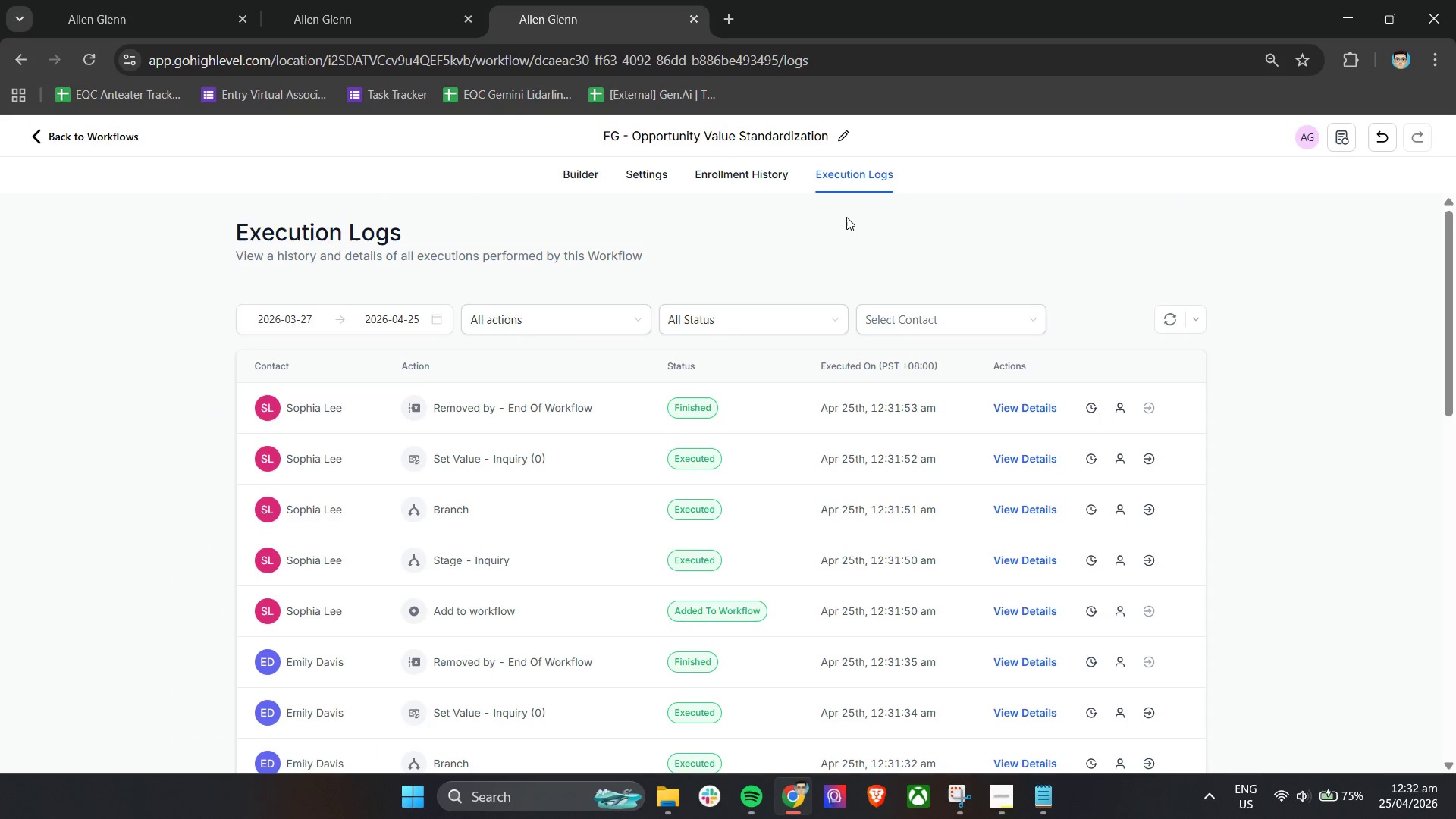 
left_click([1166, 314])
 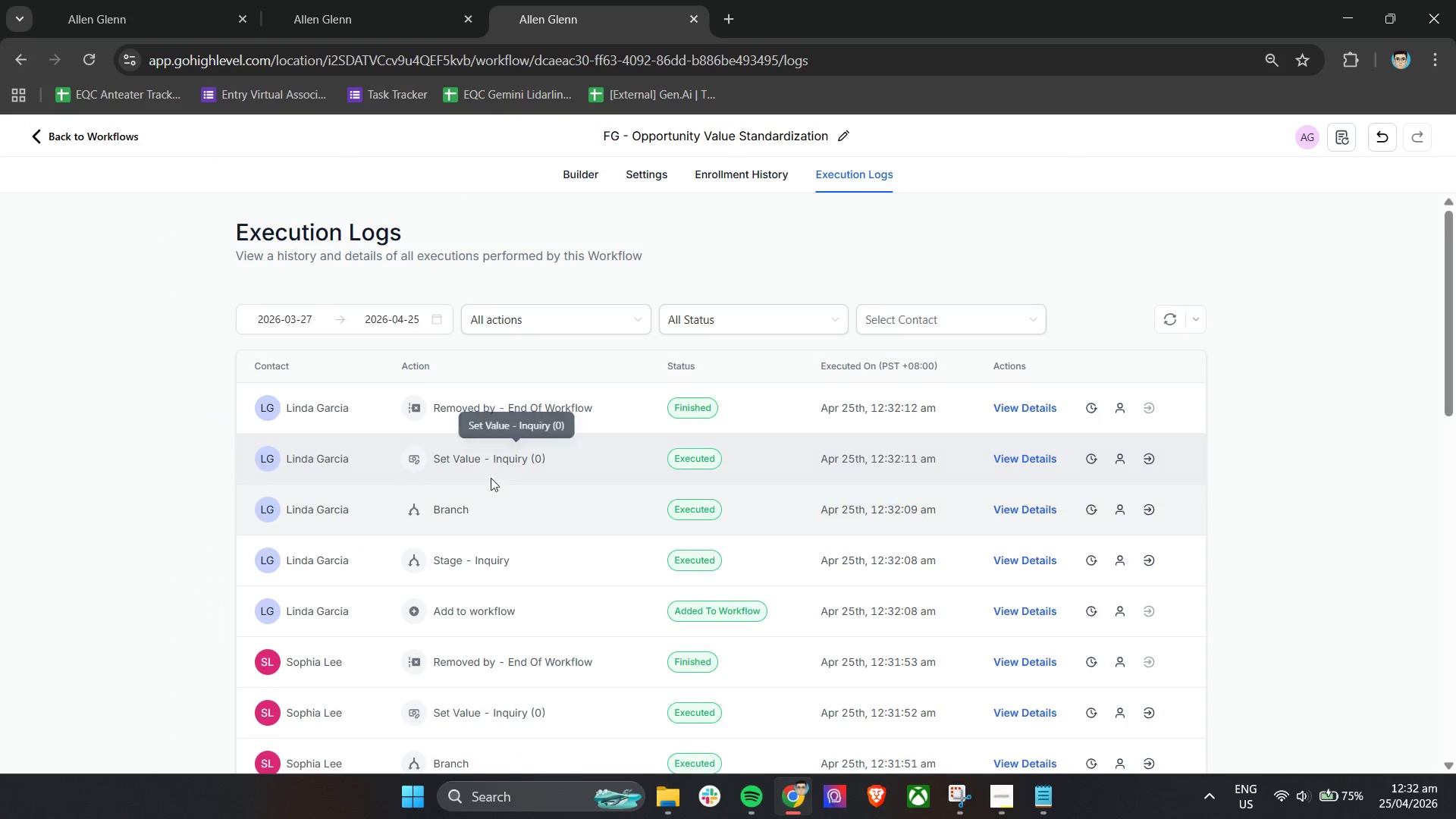 
left_click([401, 0])
 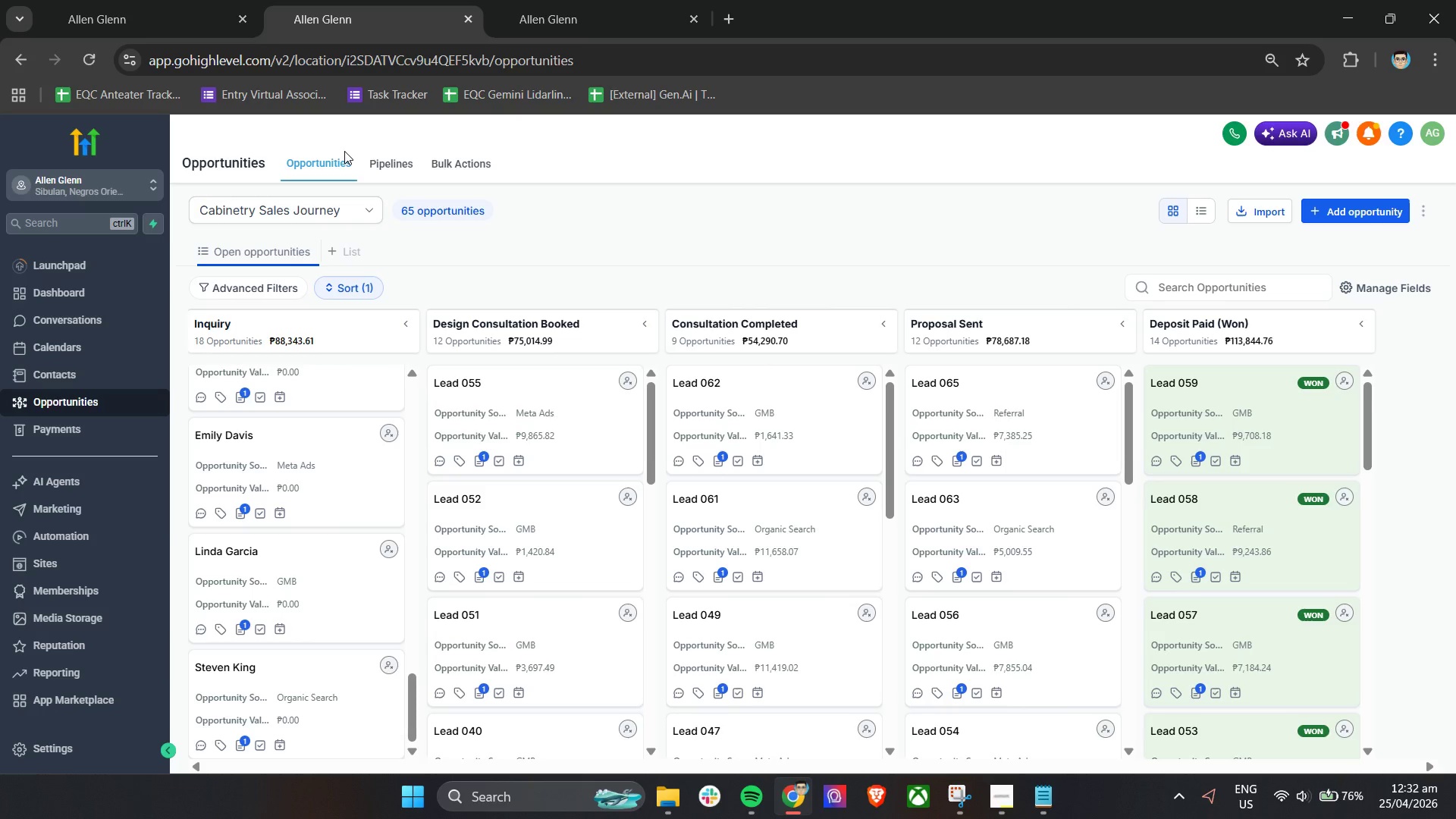 
wait(30.75)
 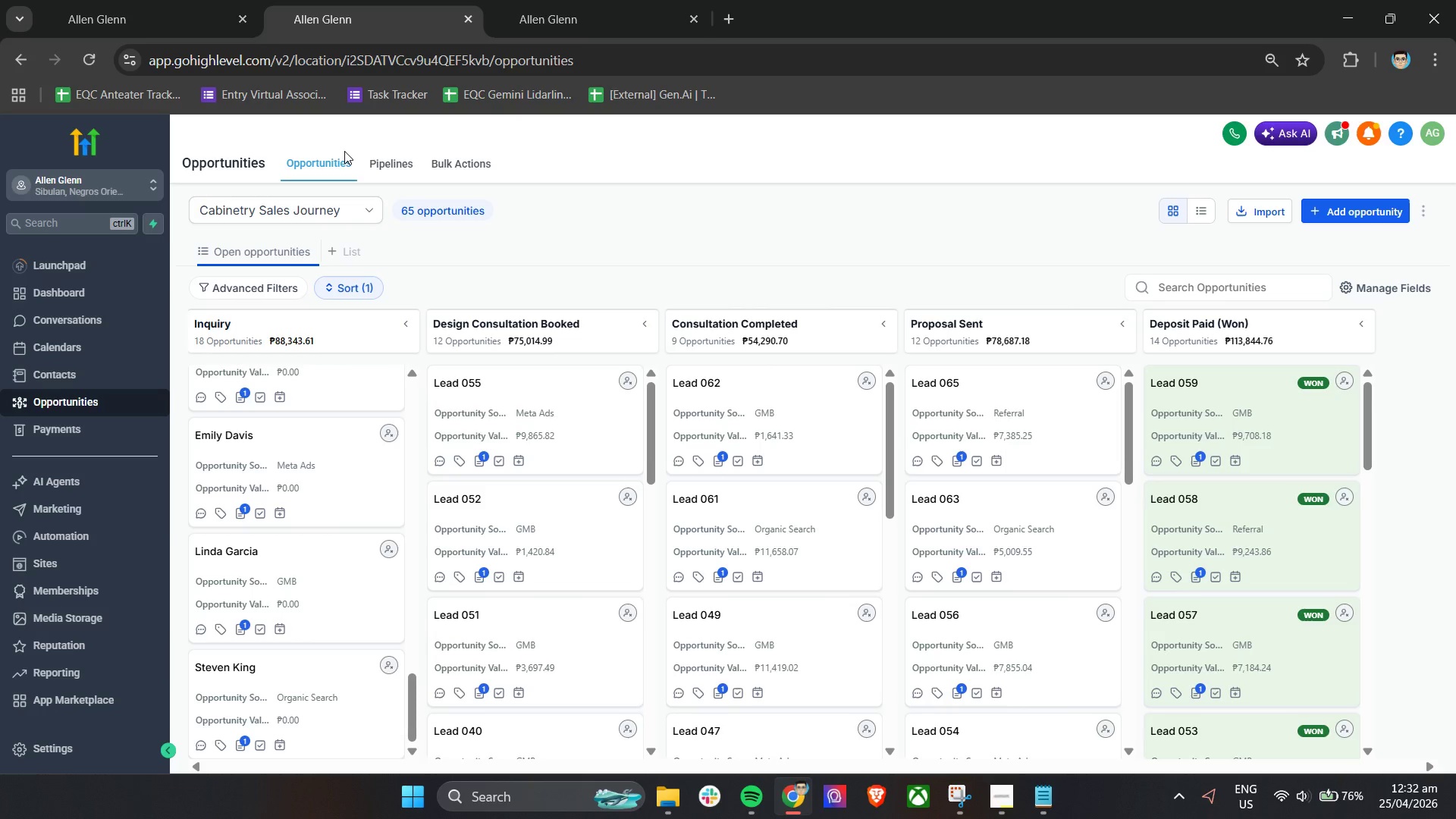 
scroll: coordinate [324, 457], scroll_direction: up, amount: 28.0
 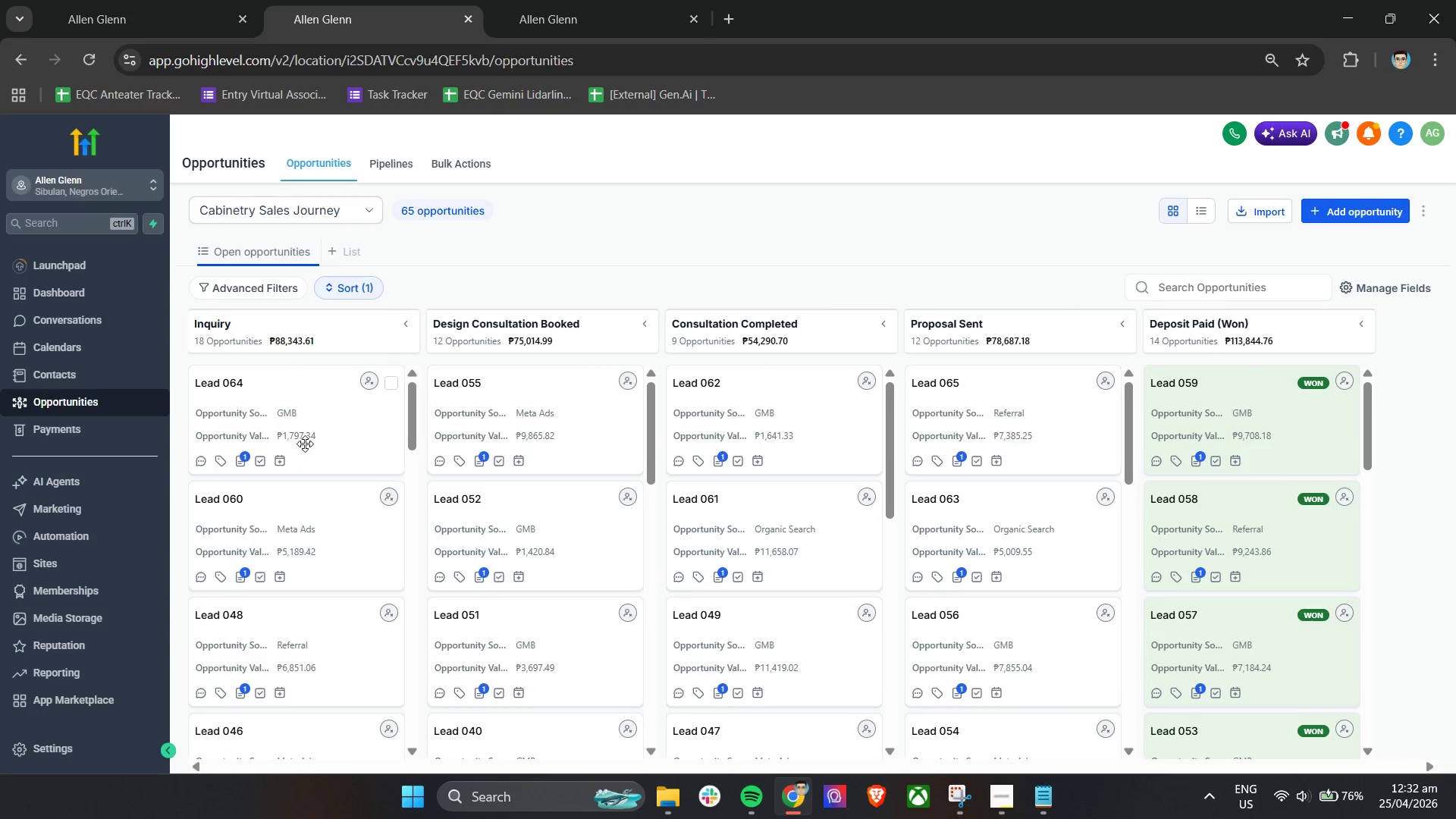 
left_click_drag(start_coordinate=[306, 426], to_coordinate=[312, 403])
 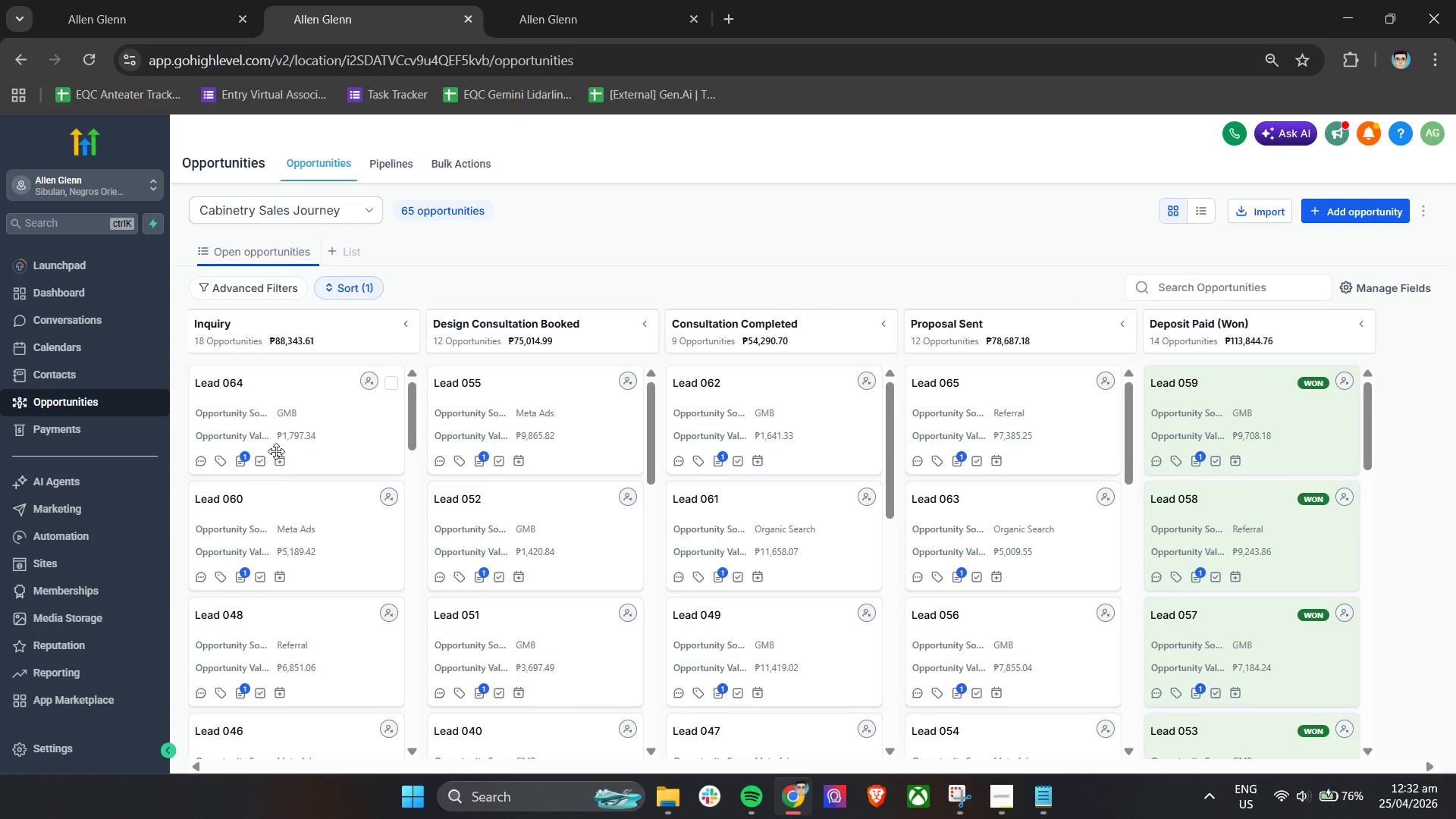 
mouse_move([297, 461])
 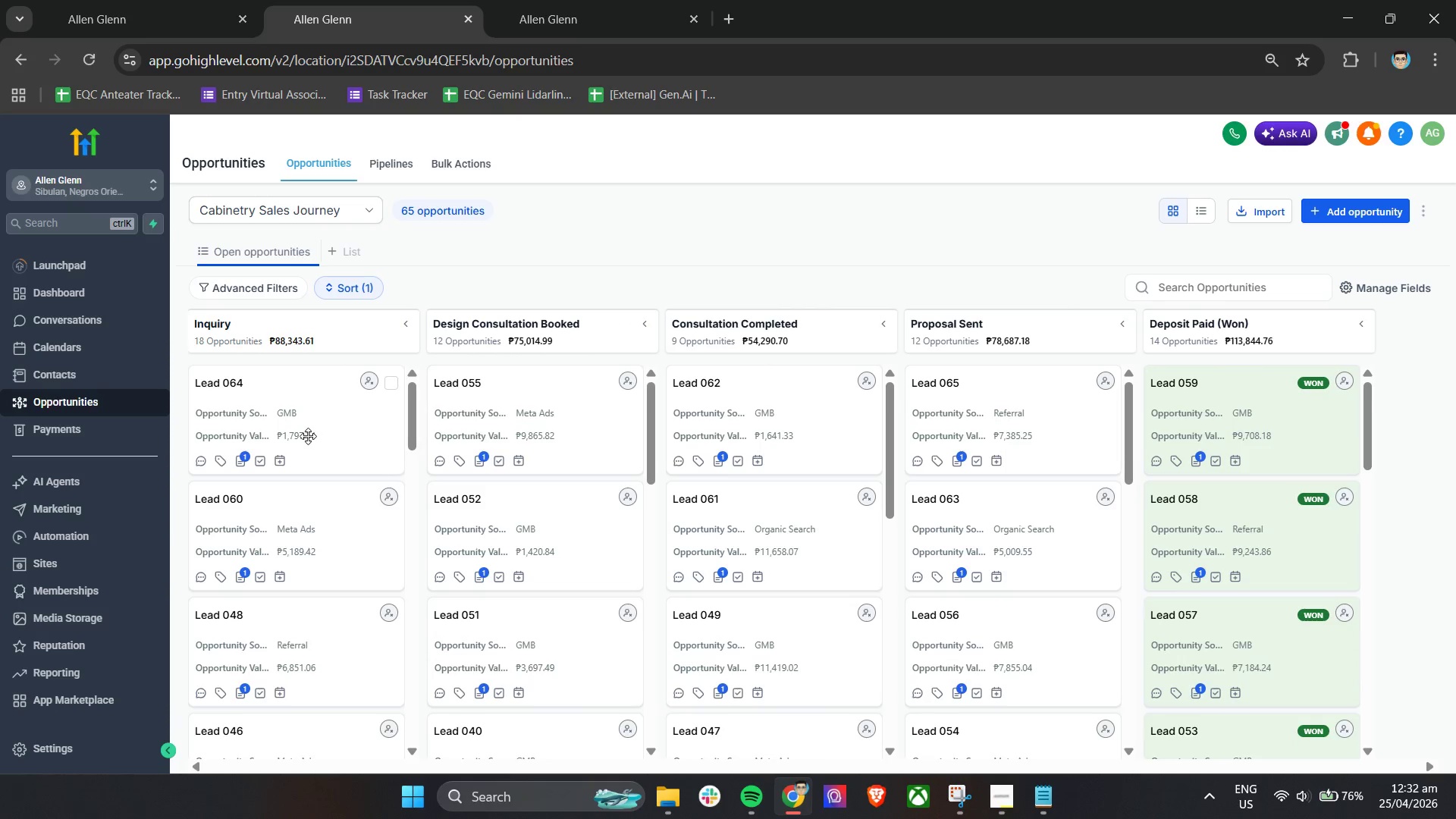 
left_click([308, 436])
 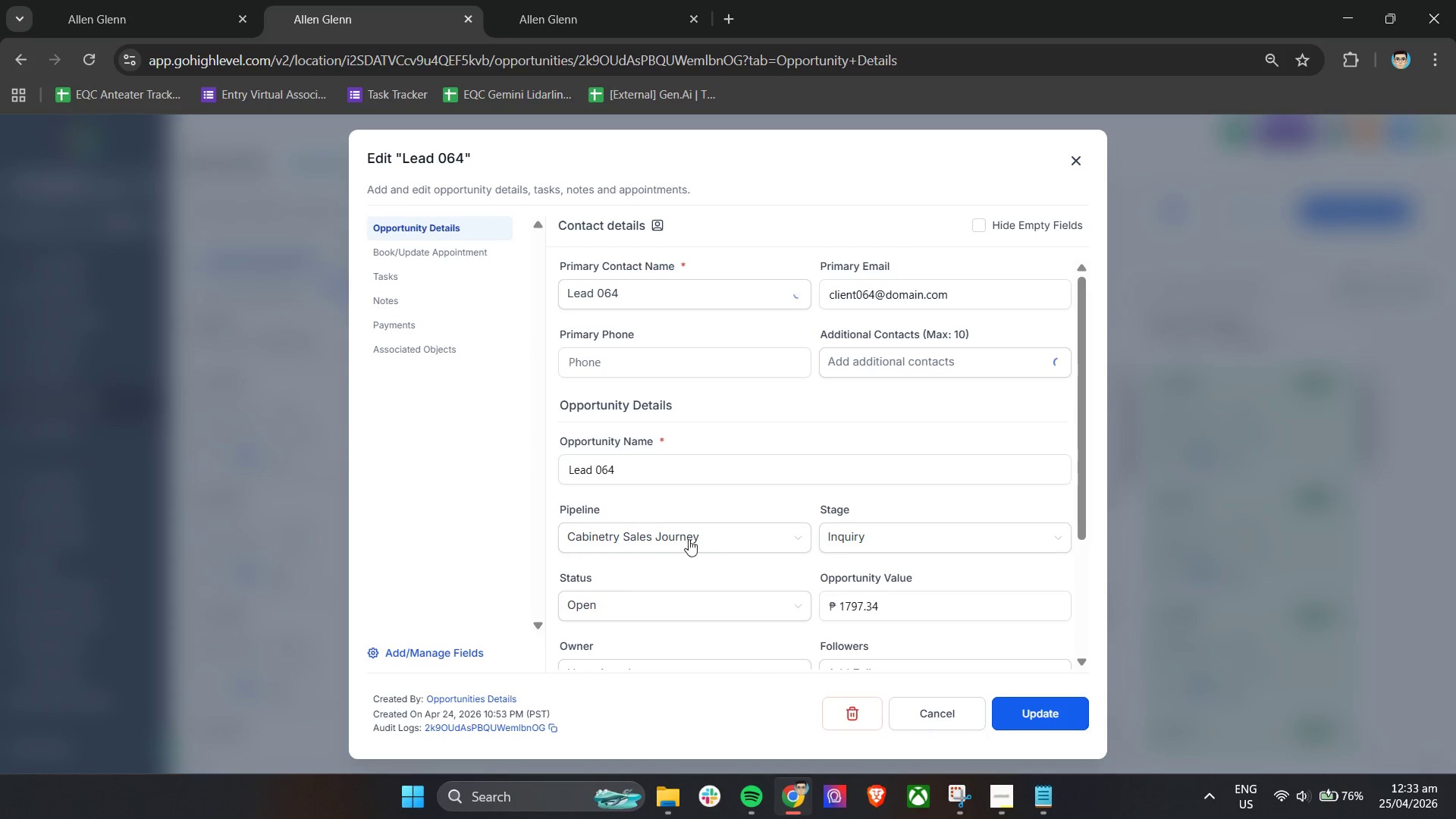 
left_click_drag(start_coordinate=[920, 604], to_coordinate=[826, 609])
 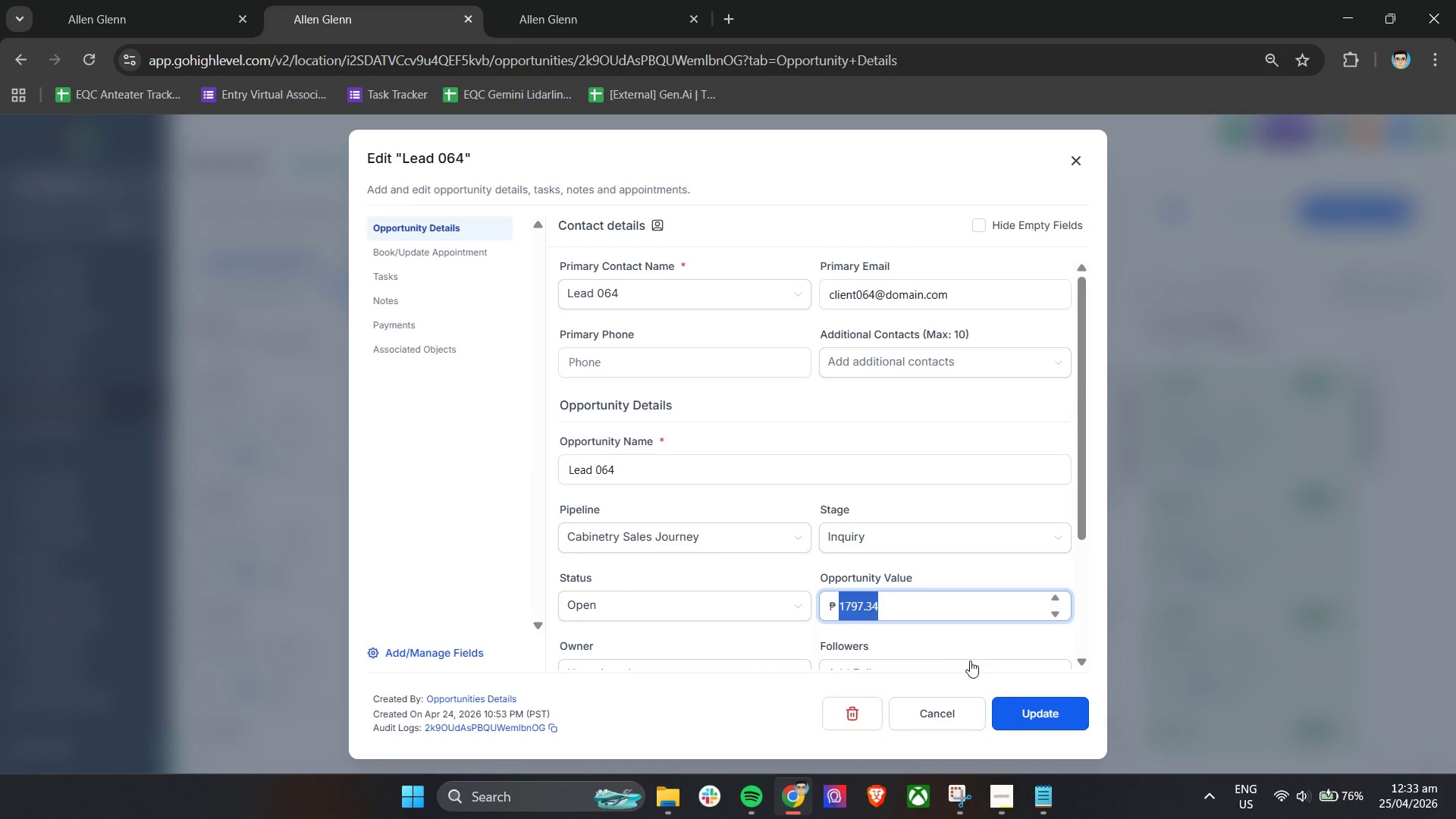 
key(Control+C)
 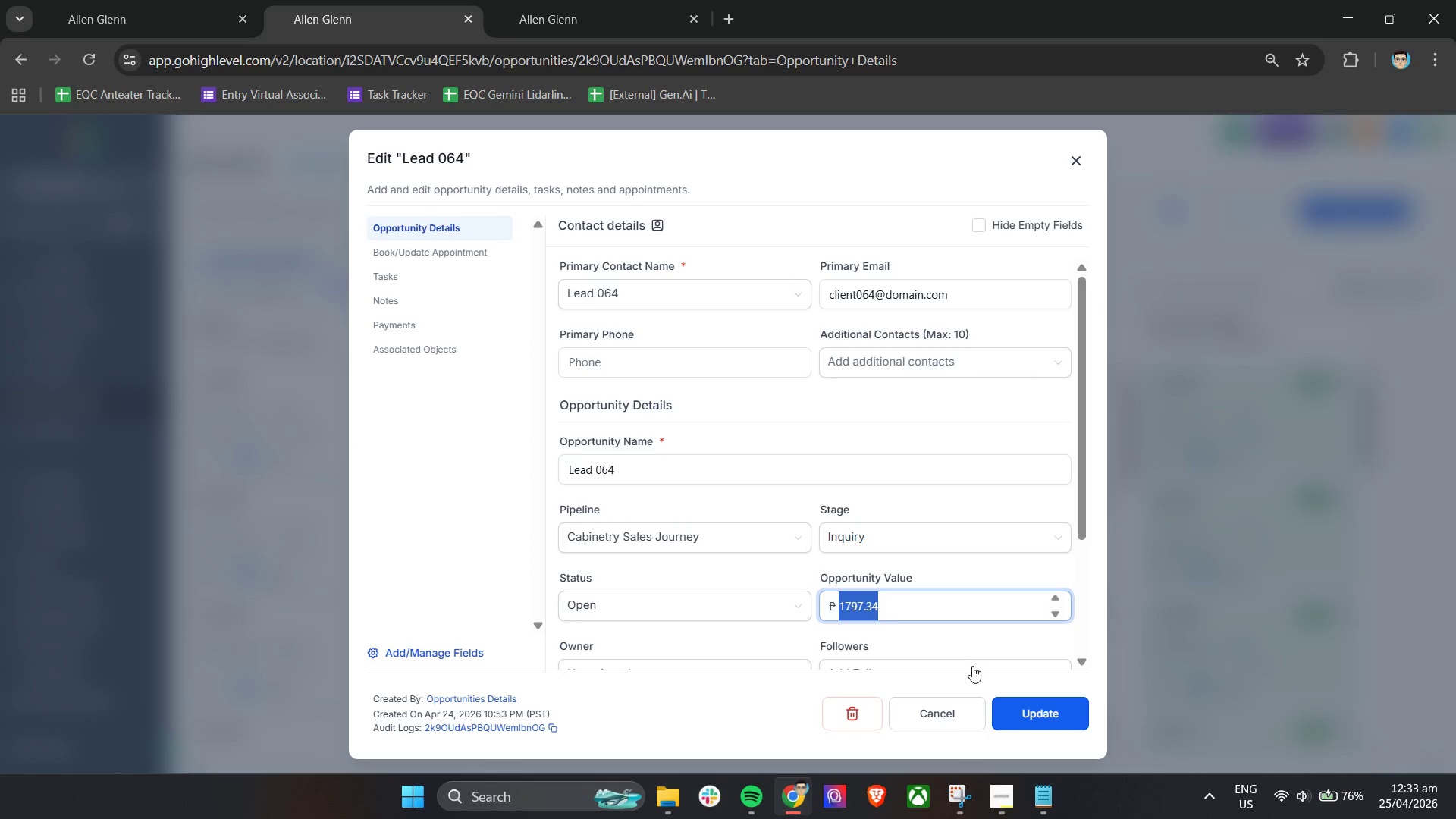 
key(Control+C)
 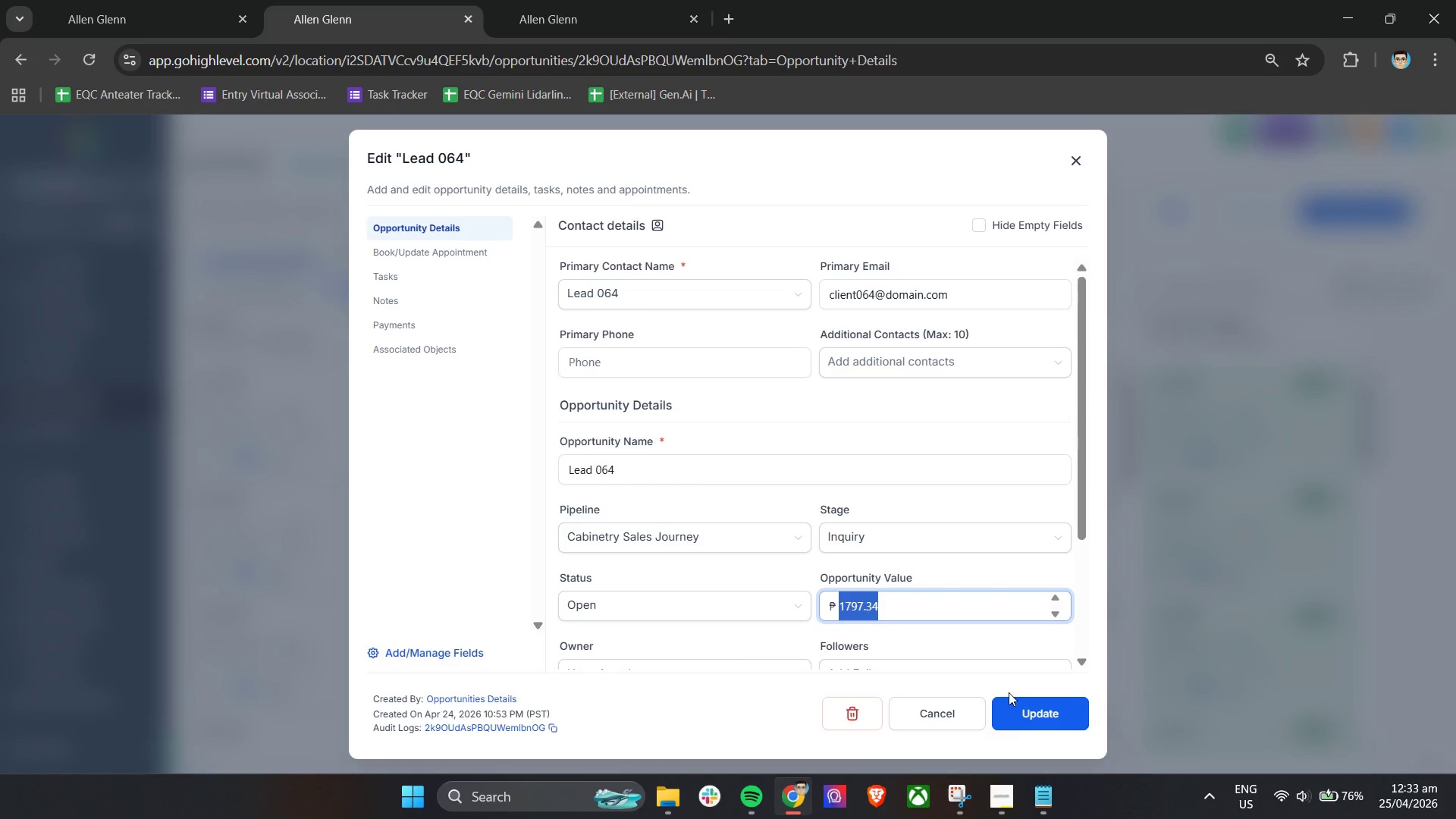 
key(Control+C)
 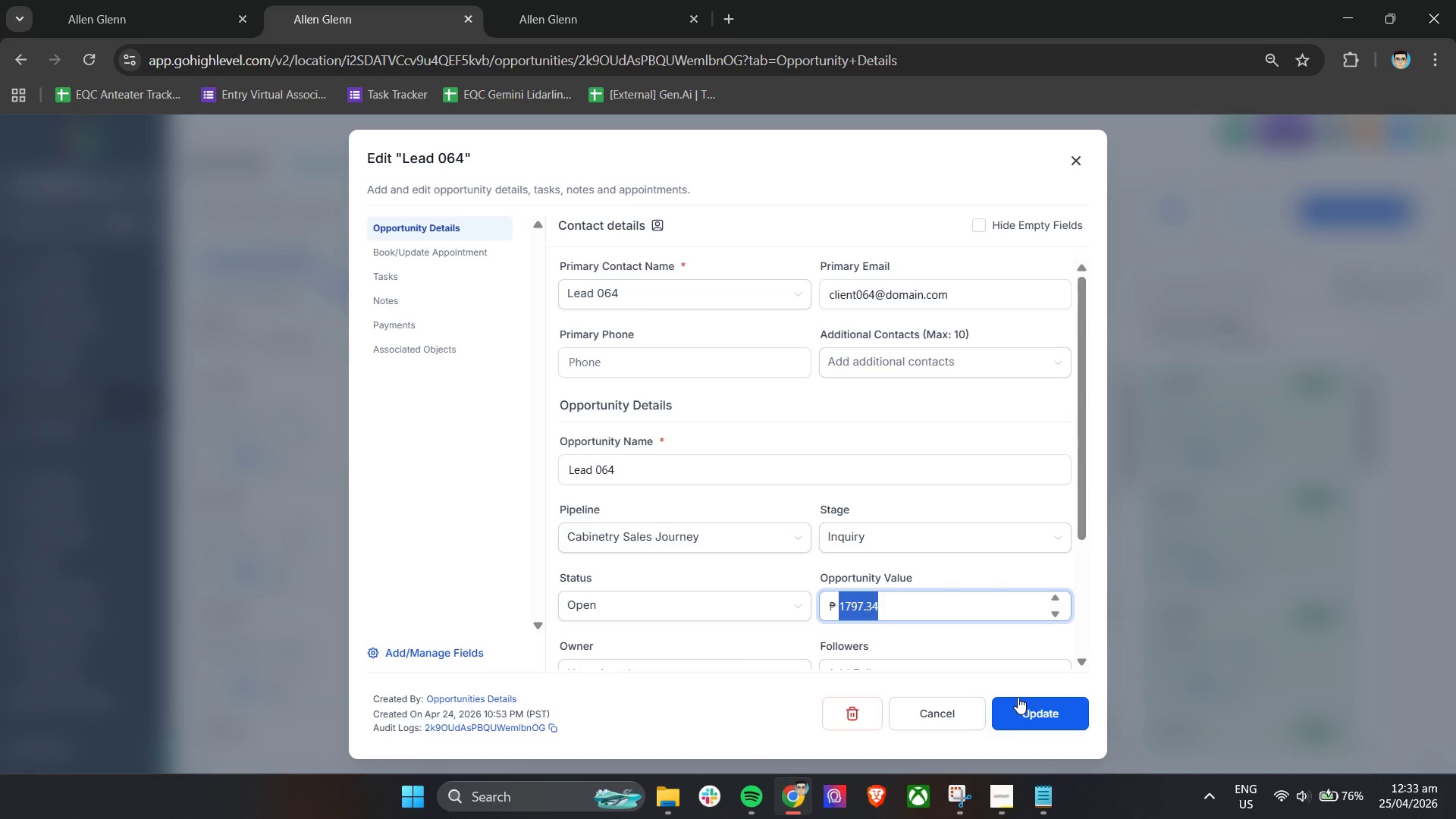 
key(Control+C)
 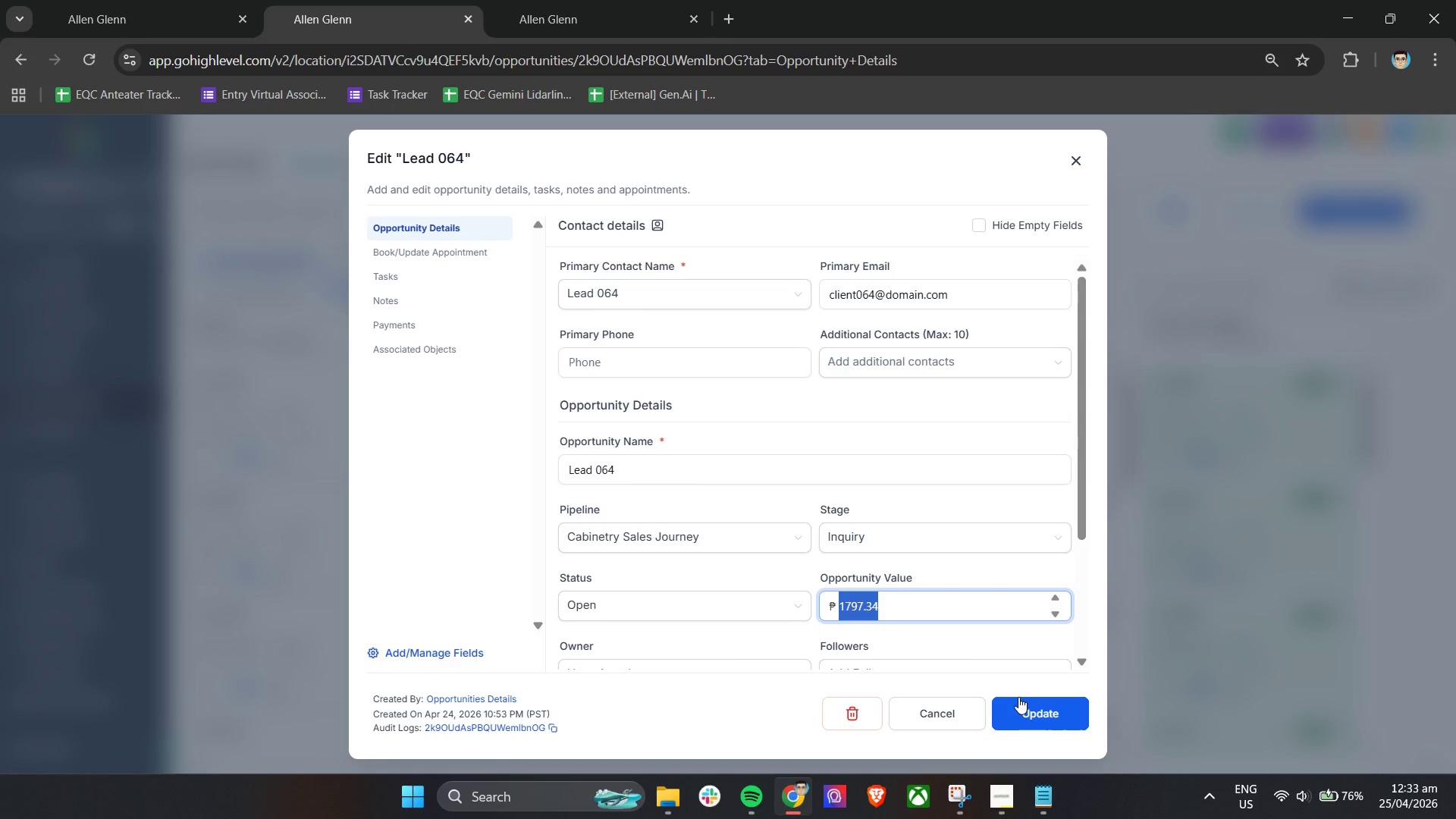 
key(Control+C)
 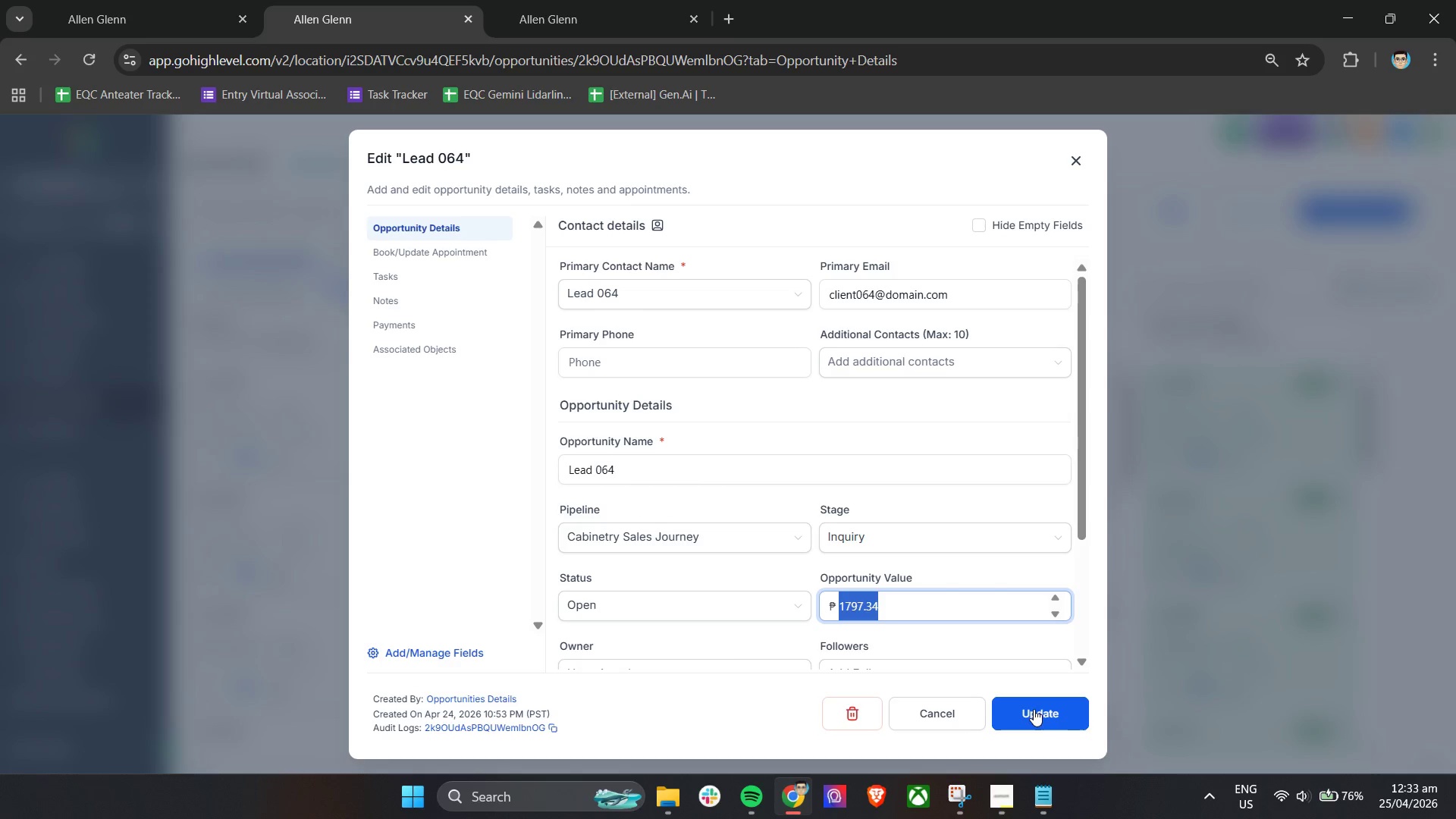 
key(Control+C)
 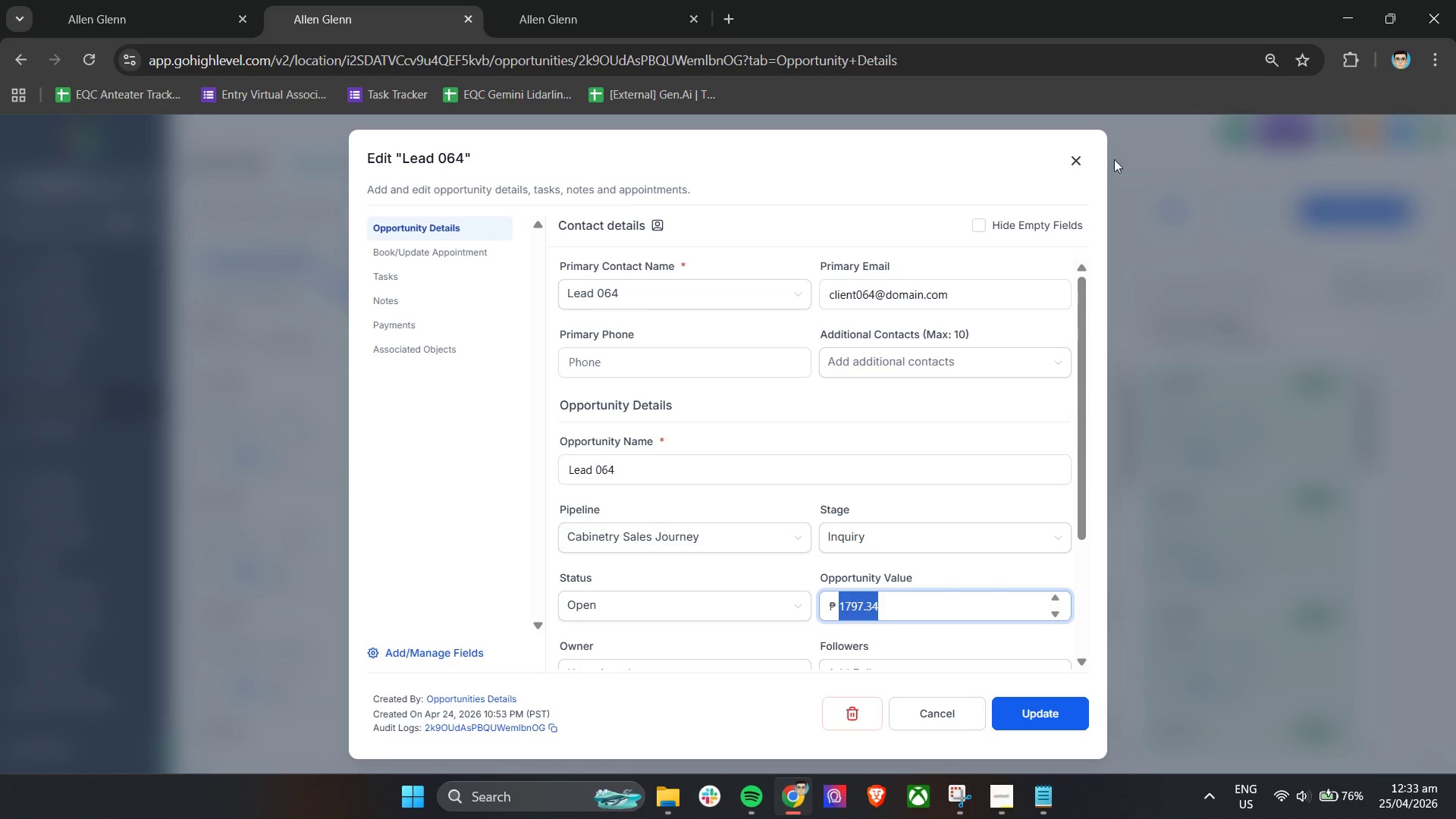 
key(Control+C)
 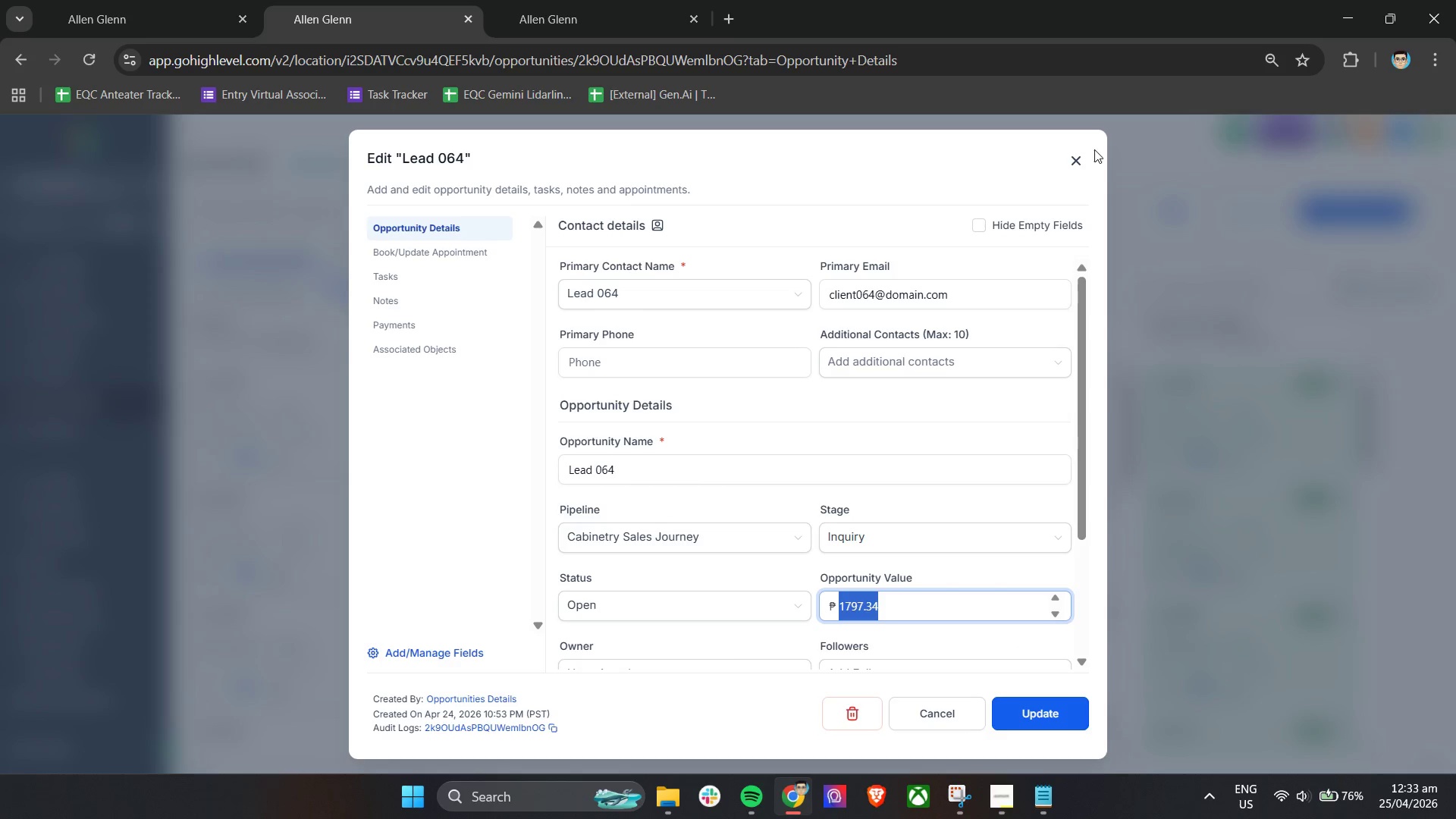 
key(Control+C)
 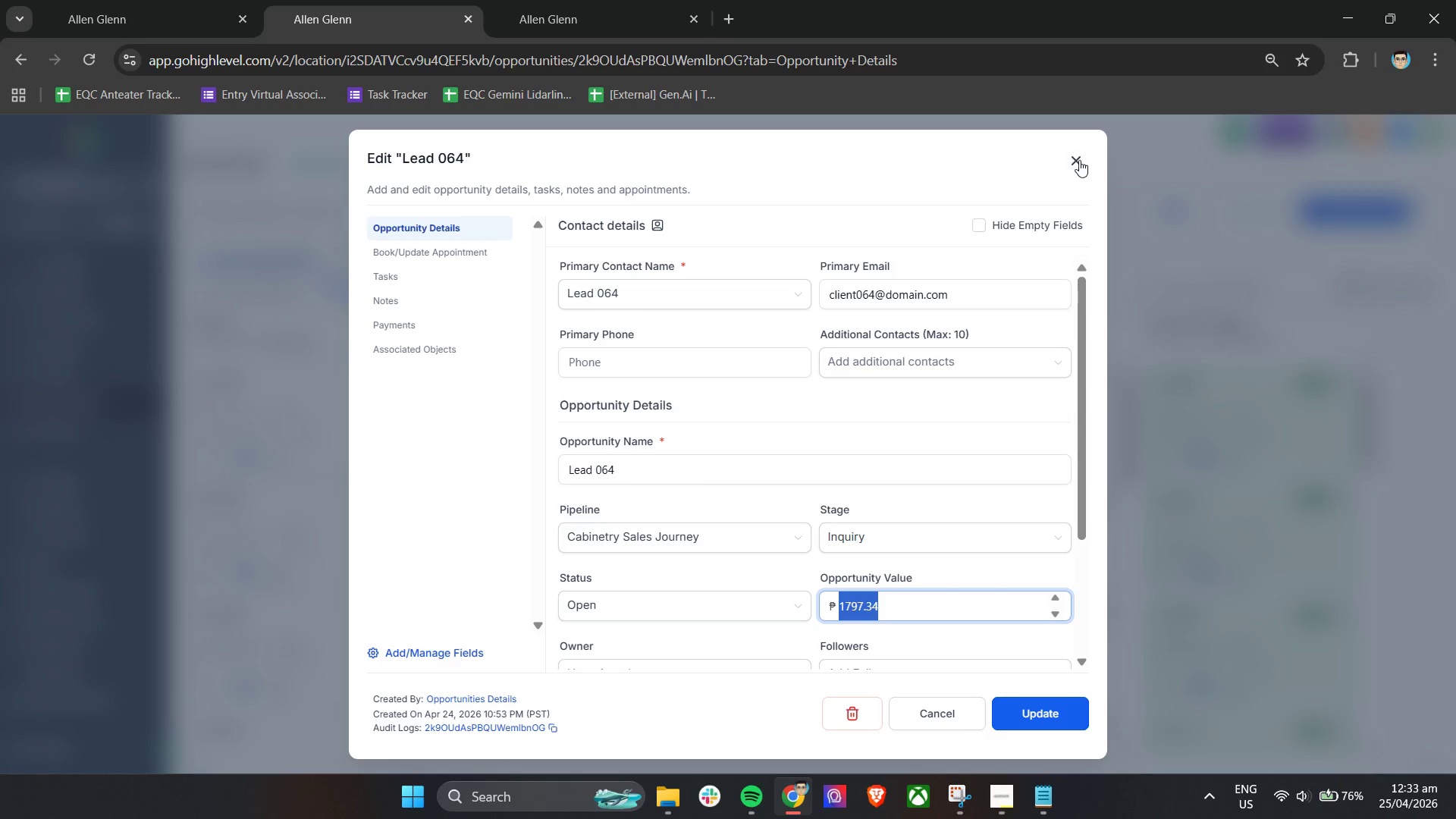 
left_click([1078, 160])
 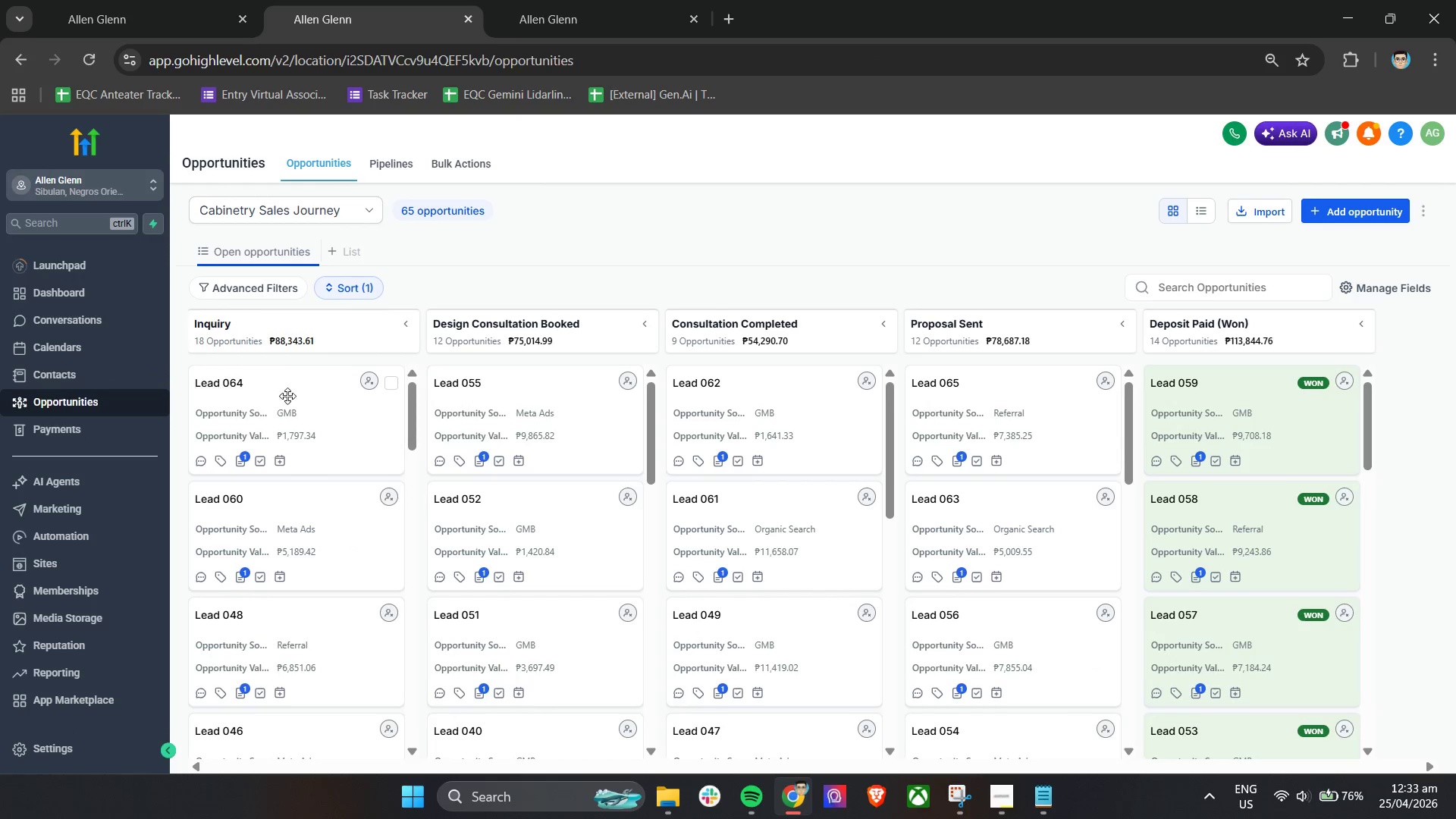 
left_click_drag(start_coordinate=[287, 398], to_coordinate=[529, 382])
 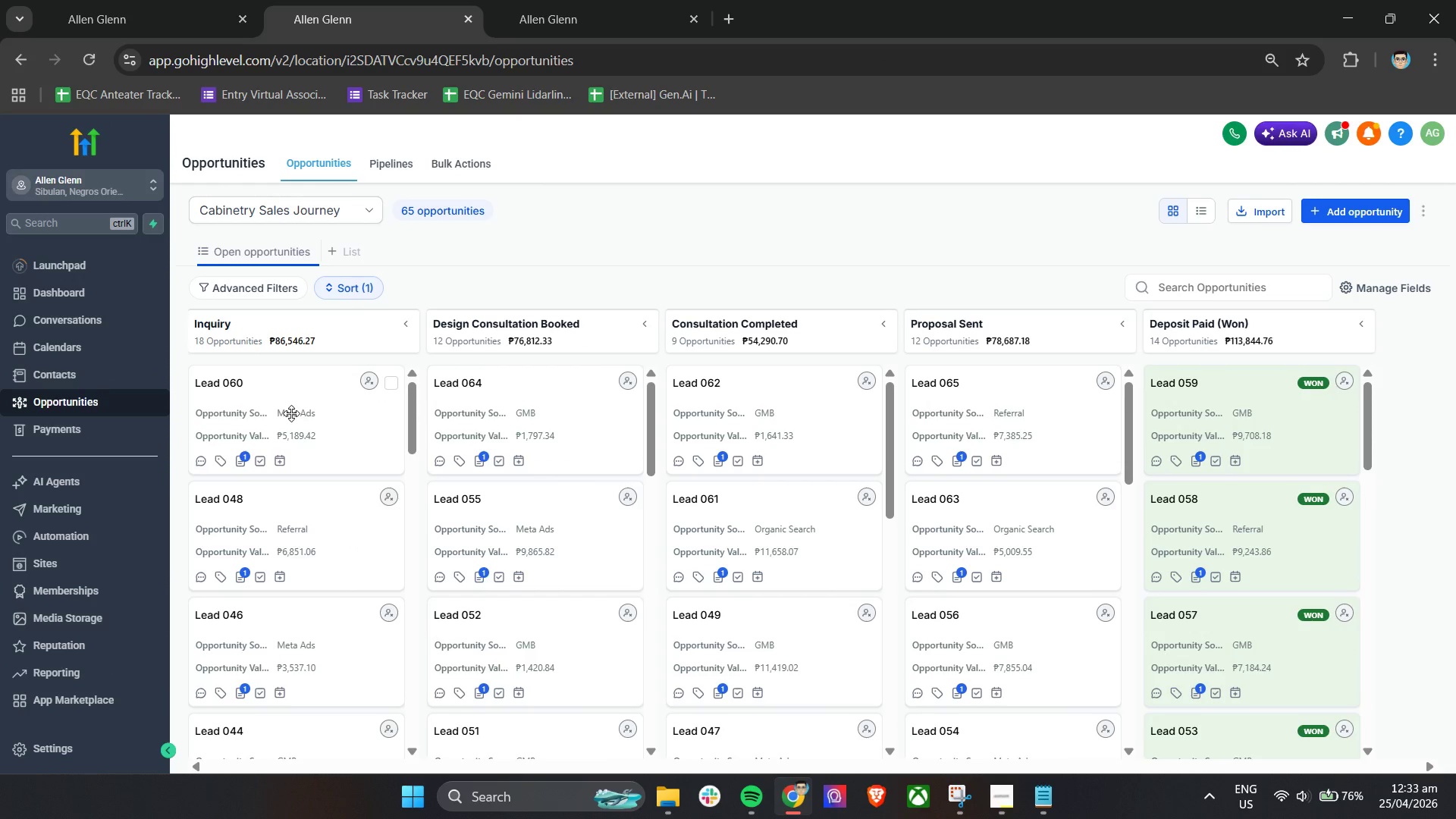 
left_click([566, 0])
 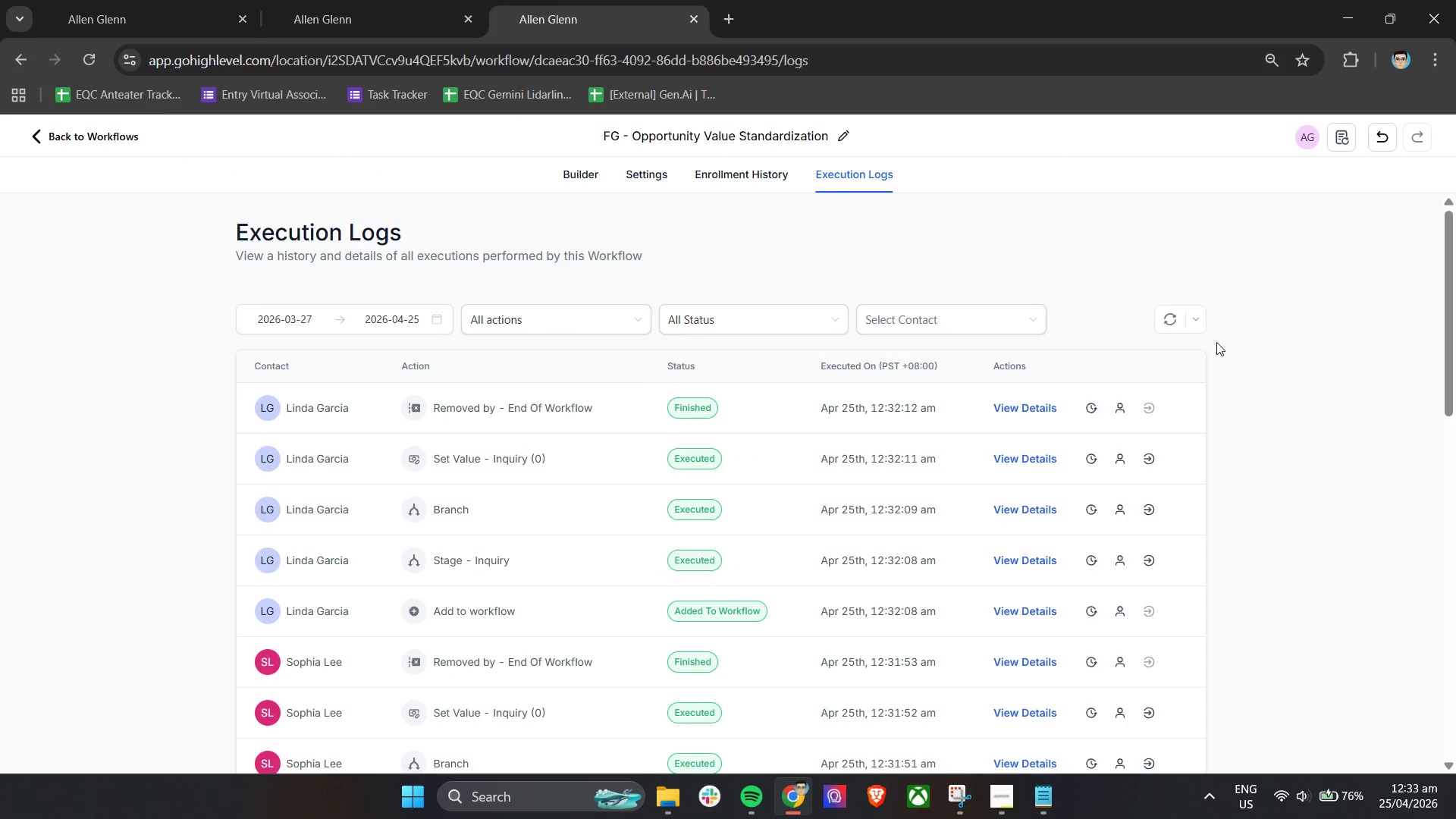 
left_click([1176, 315])
 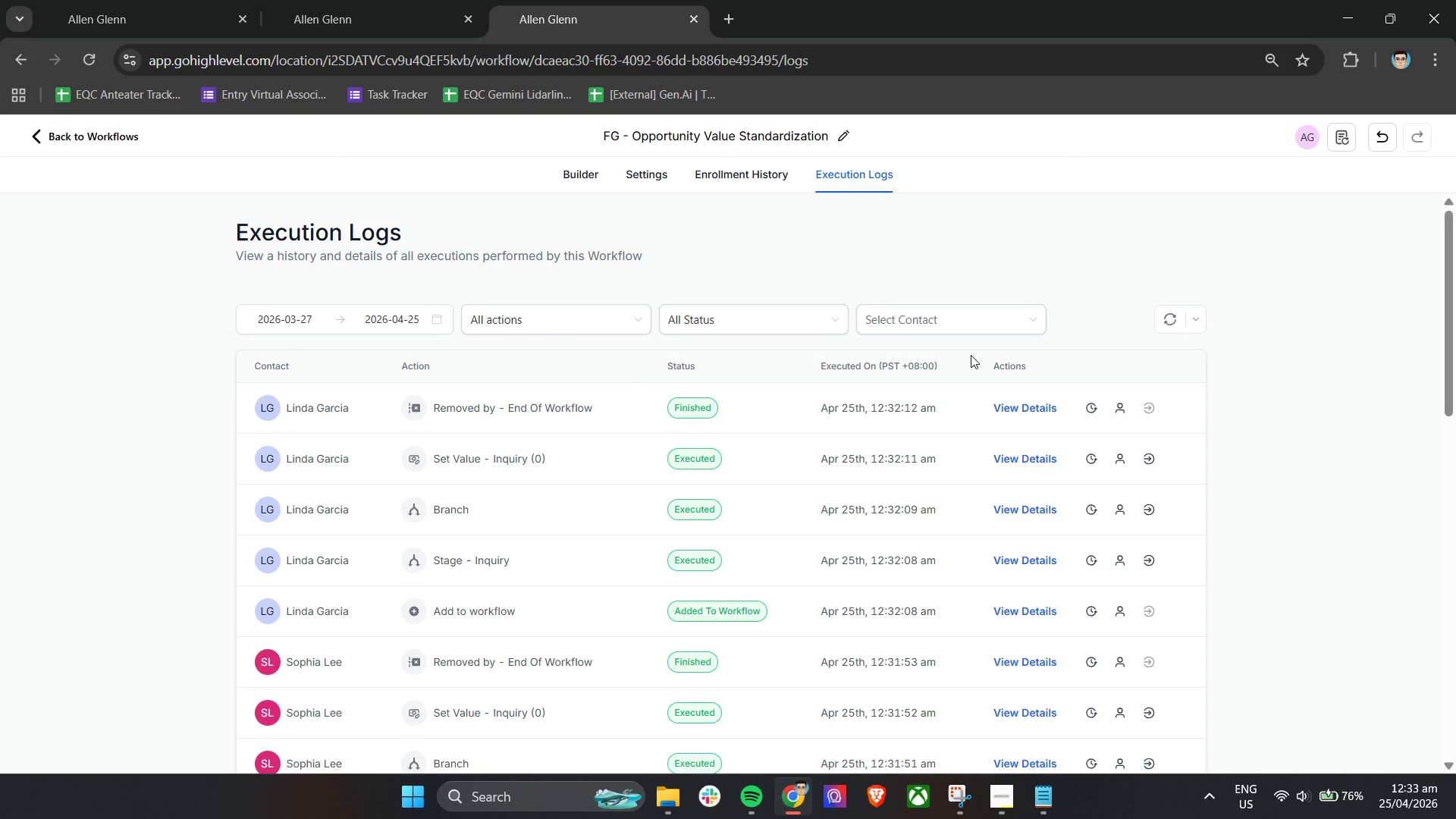 
left_click([1164, 320])
 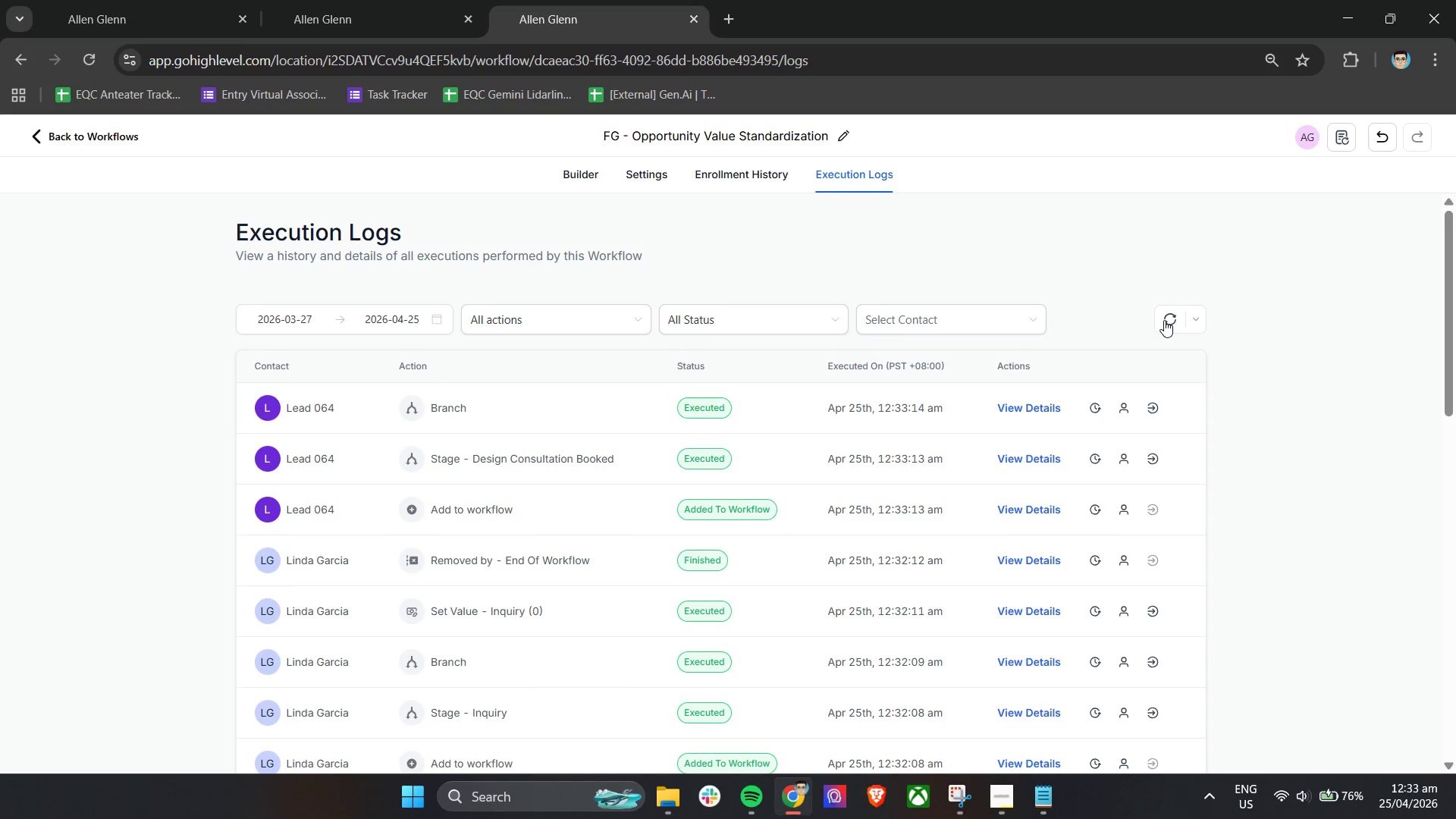 
left_click([1166, 316])
 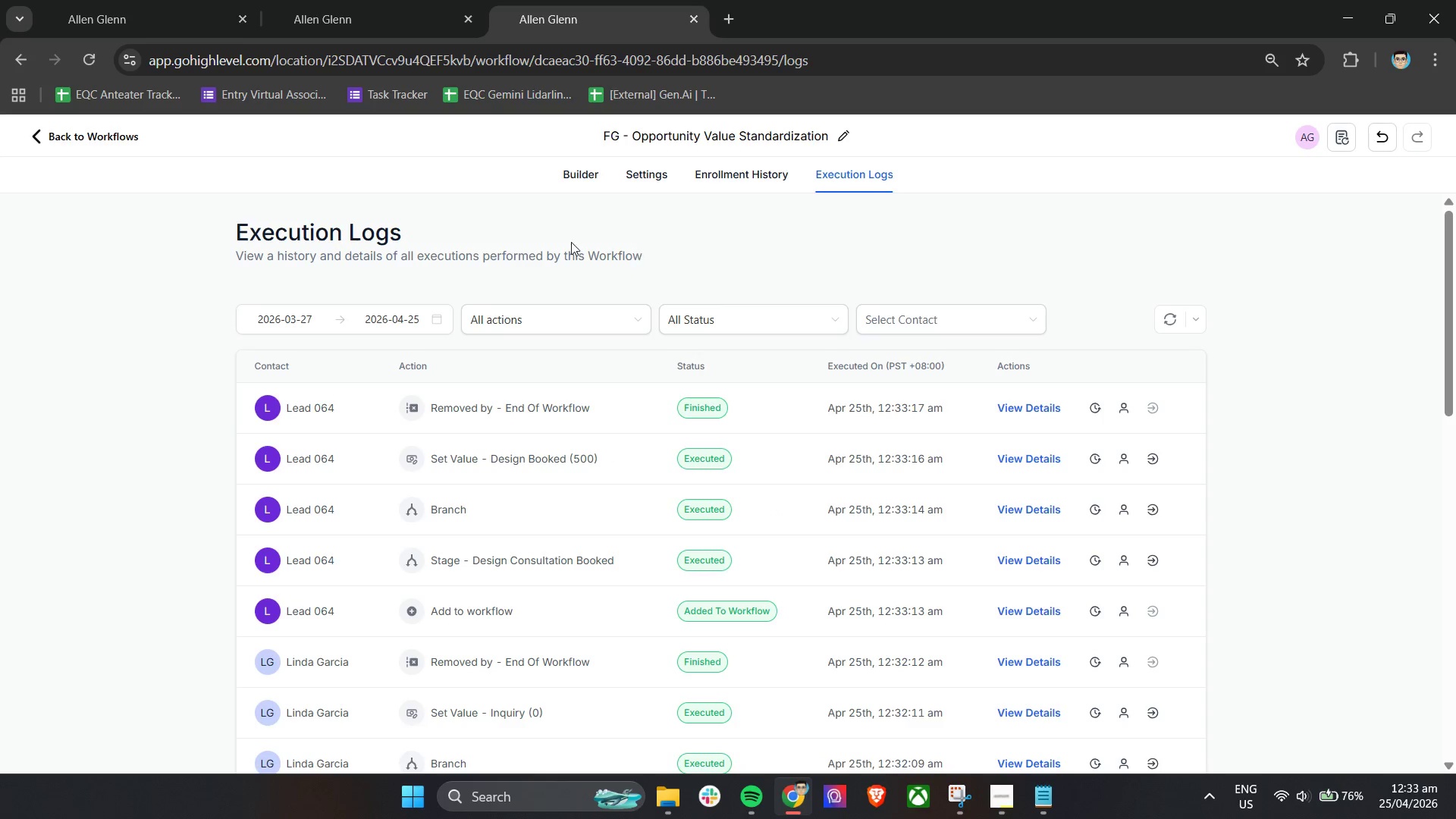 
left_click([340, 0])
 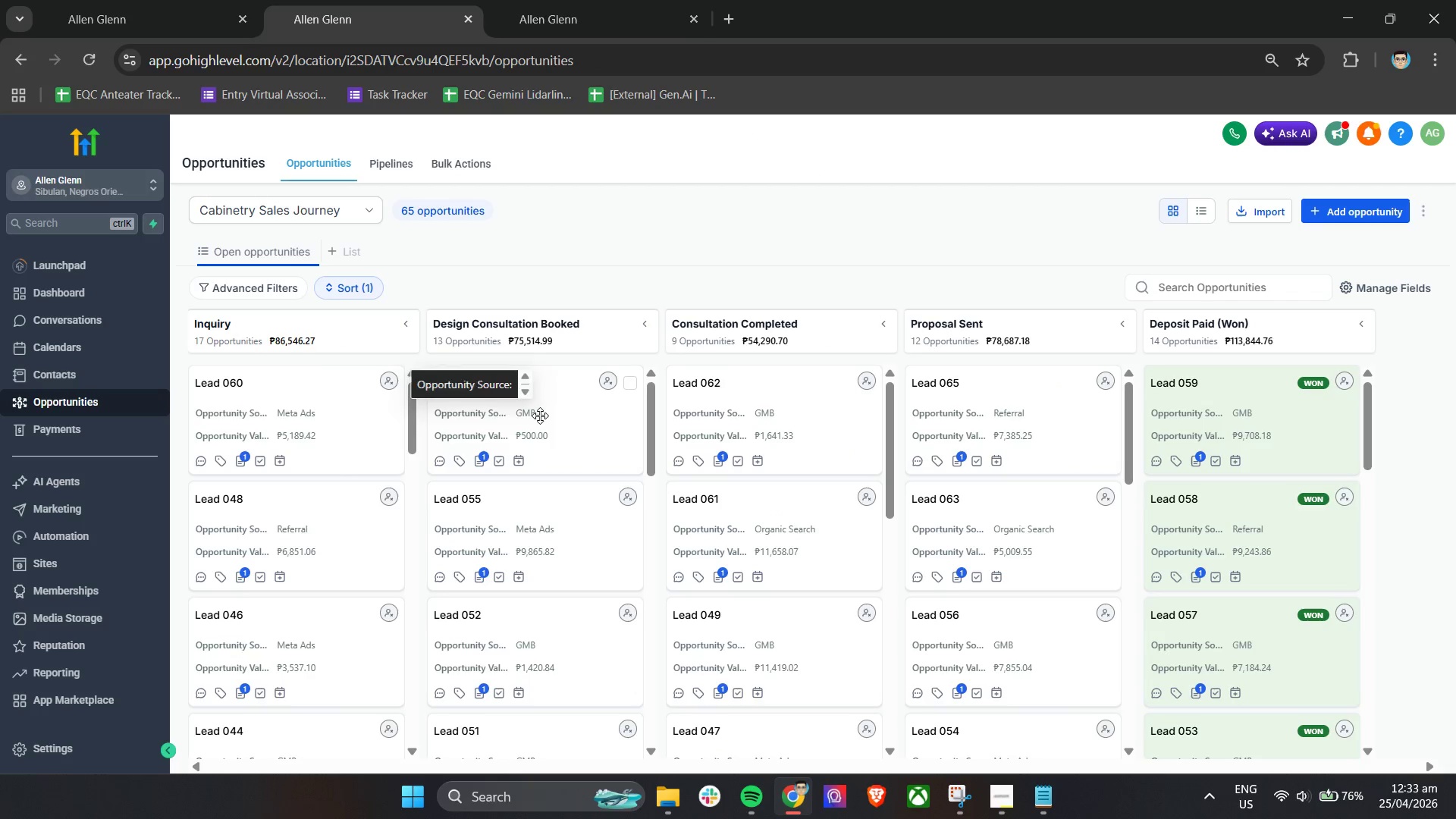 
left_click_drag(start_coordinate=[567, 409], to_coordinate=[330, 387])
 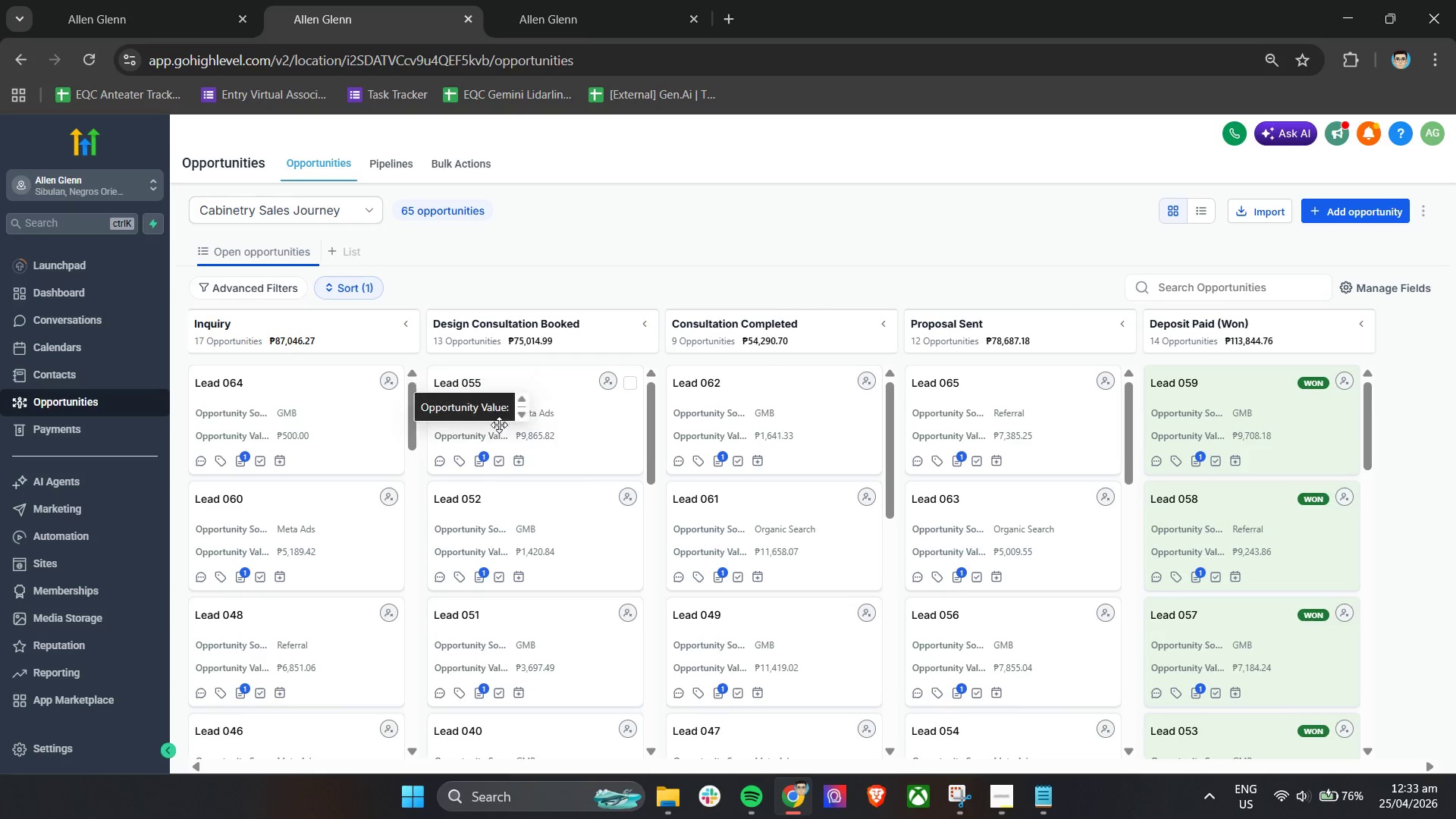 
left_click([514, 0])
 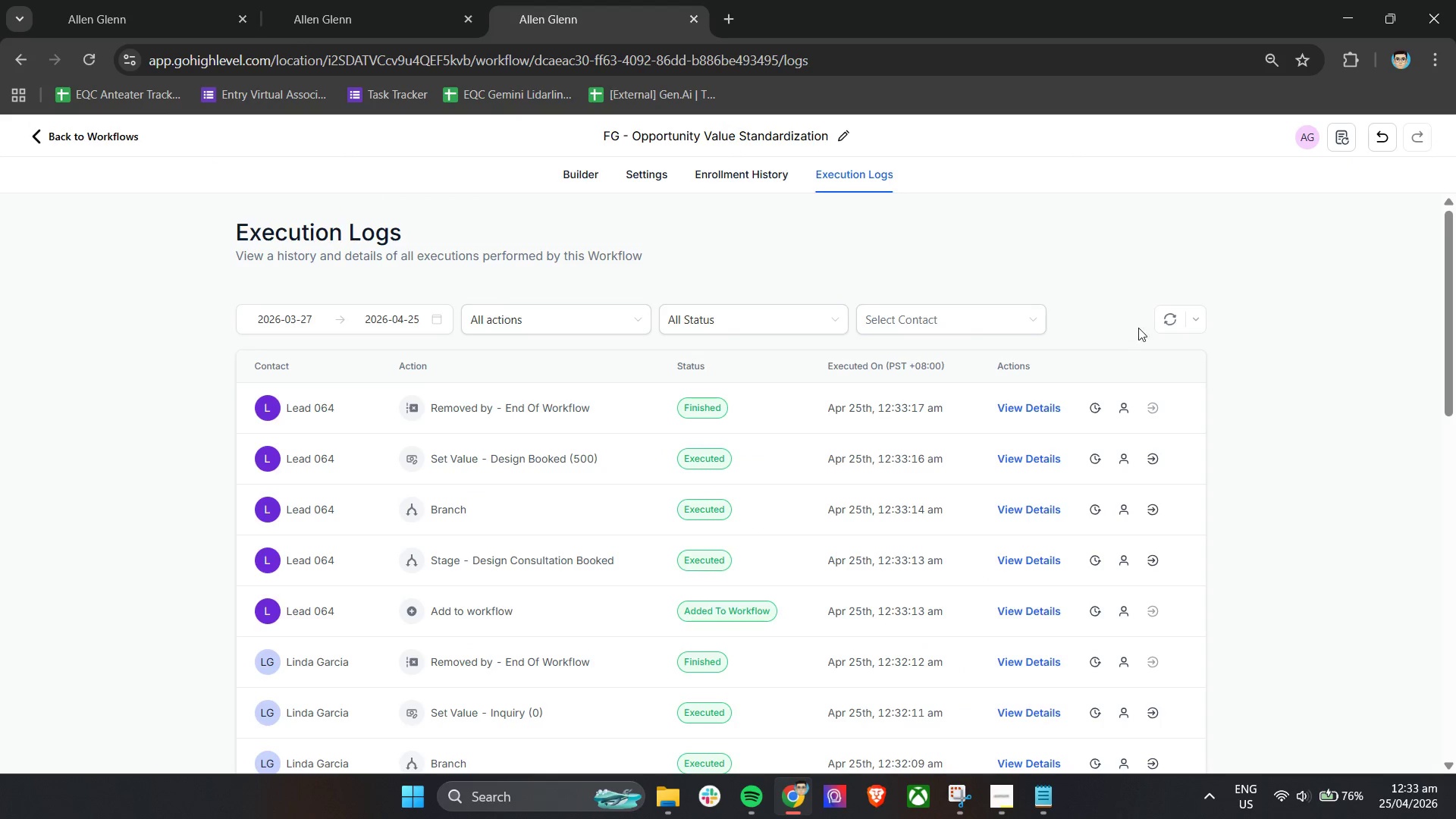 
left_click([1167, 323])
 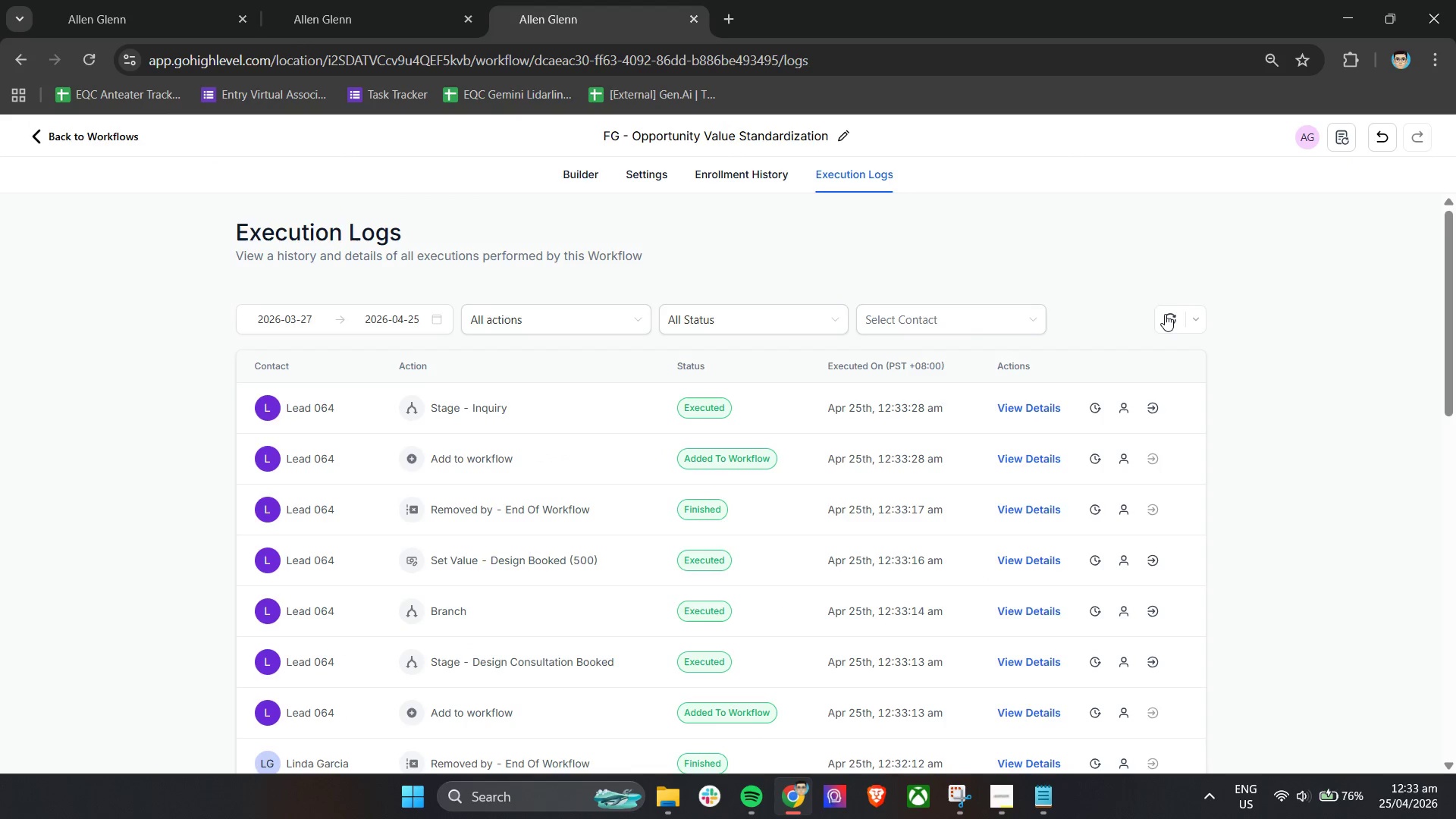 
left_click([1170, 315])
 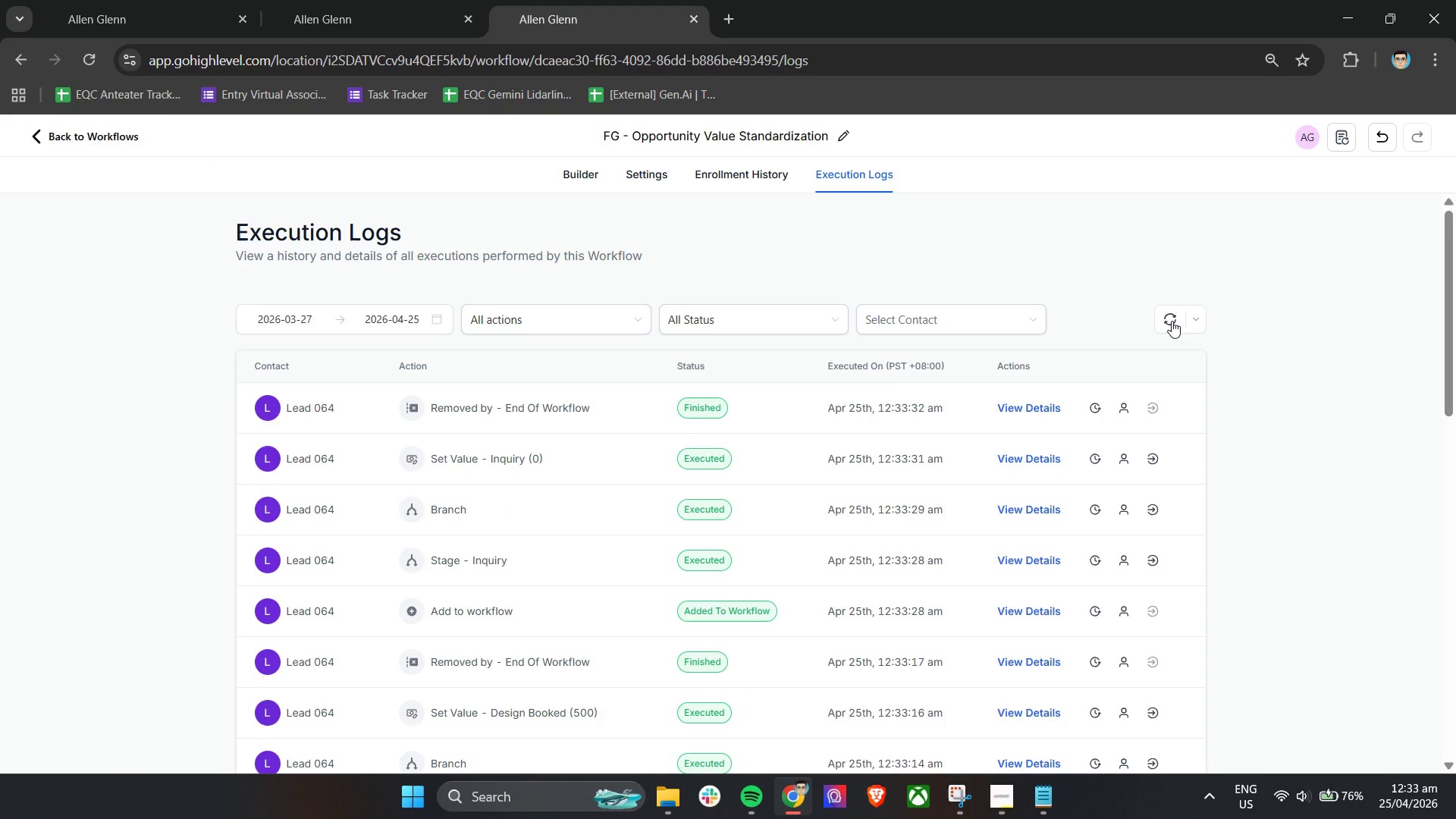 
left_click([1172, 323])
 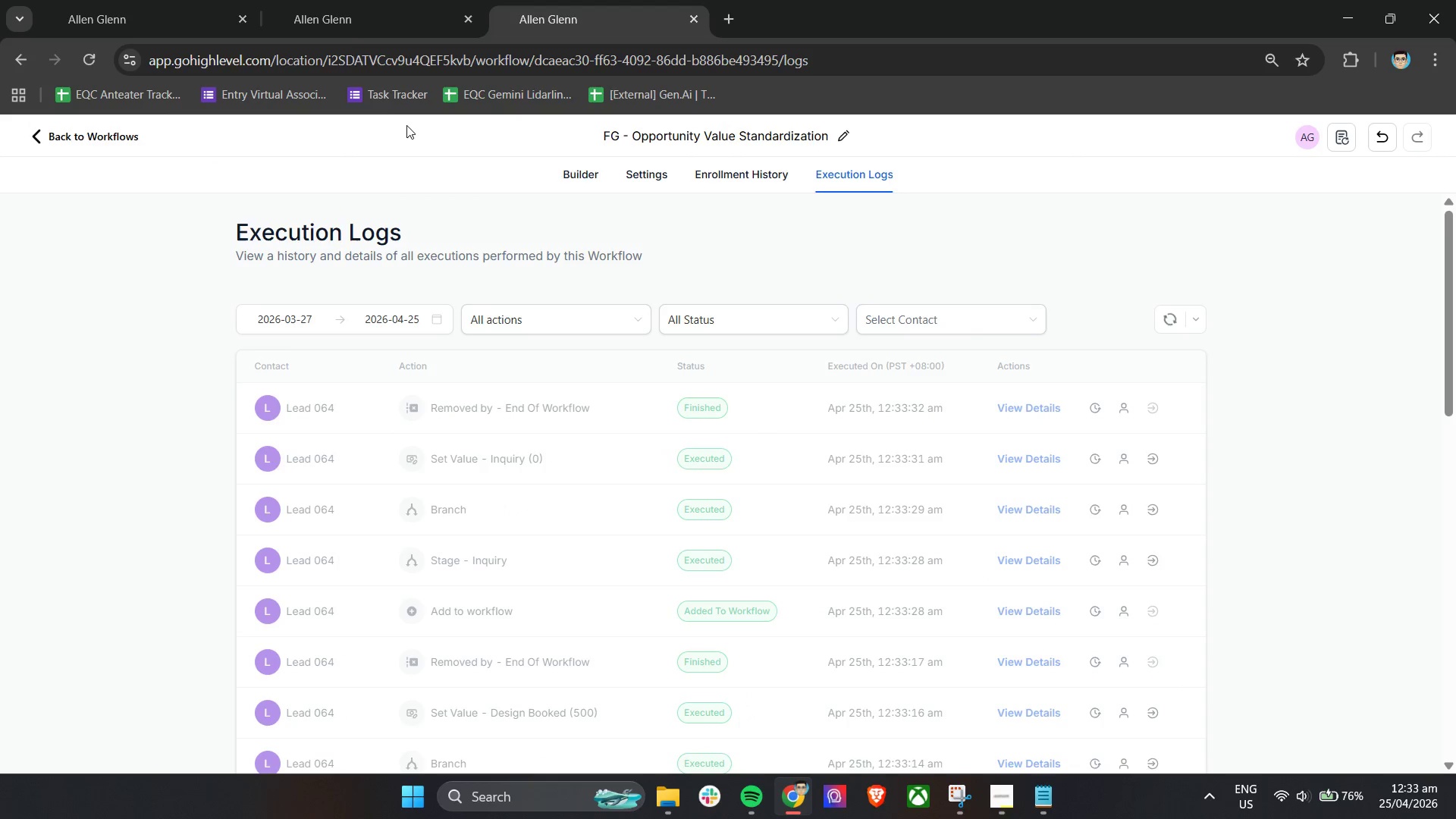 
left_click([343, 0])
 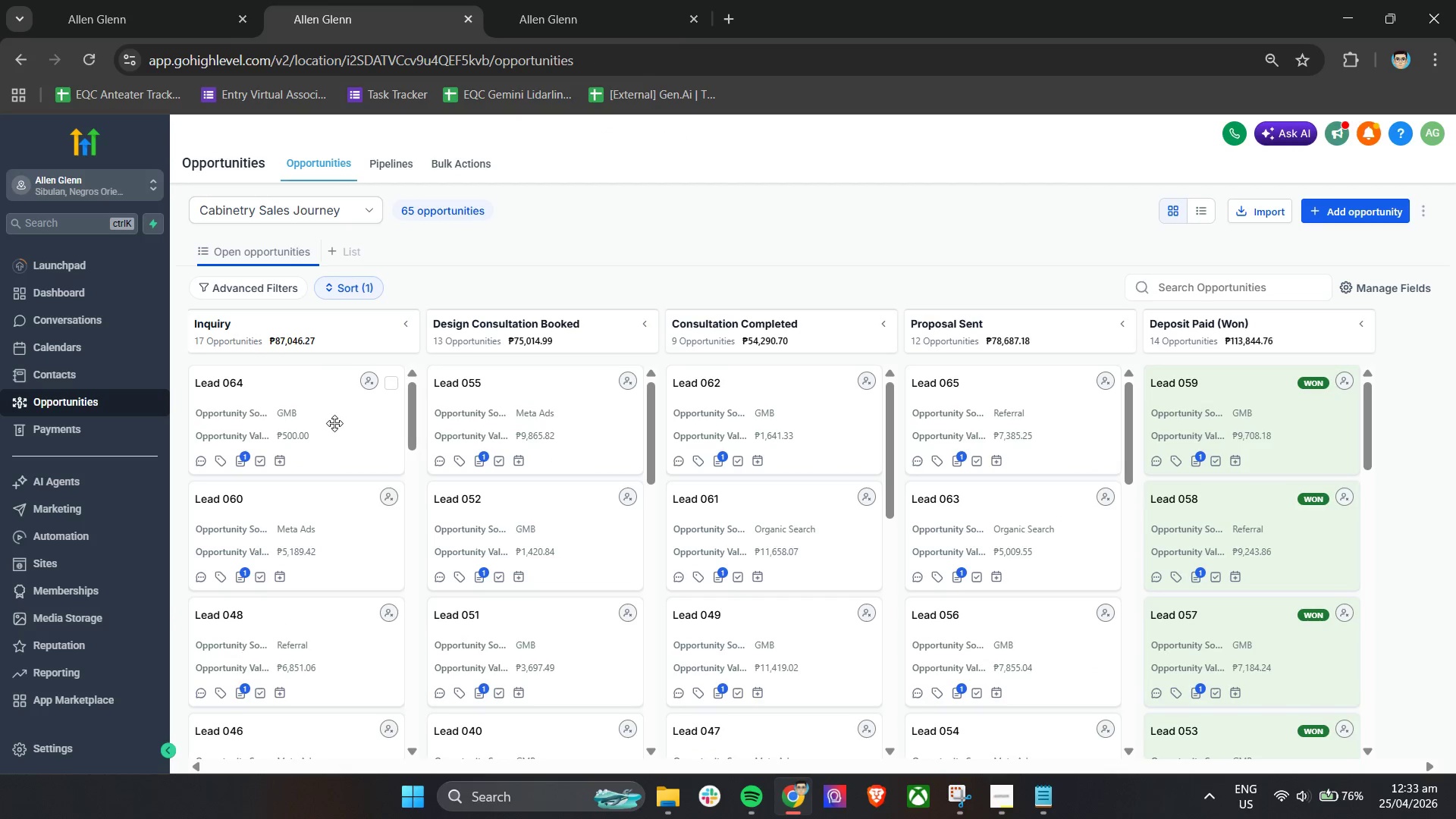 
left_click([307, 436])
 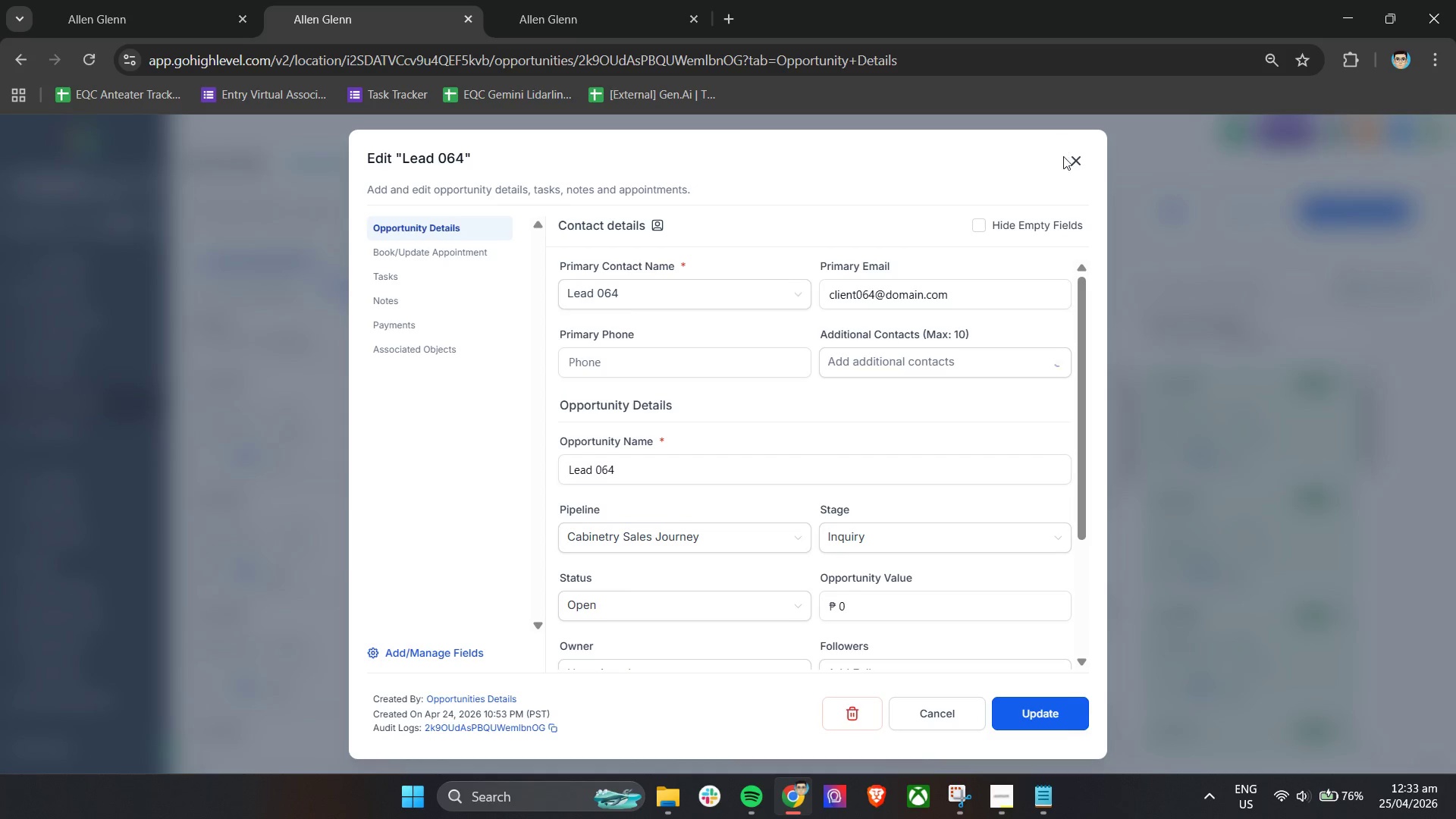 
left_click([870, 603])
 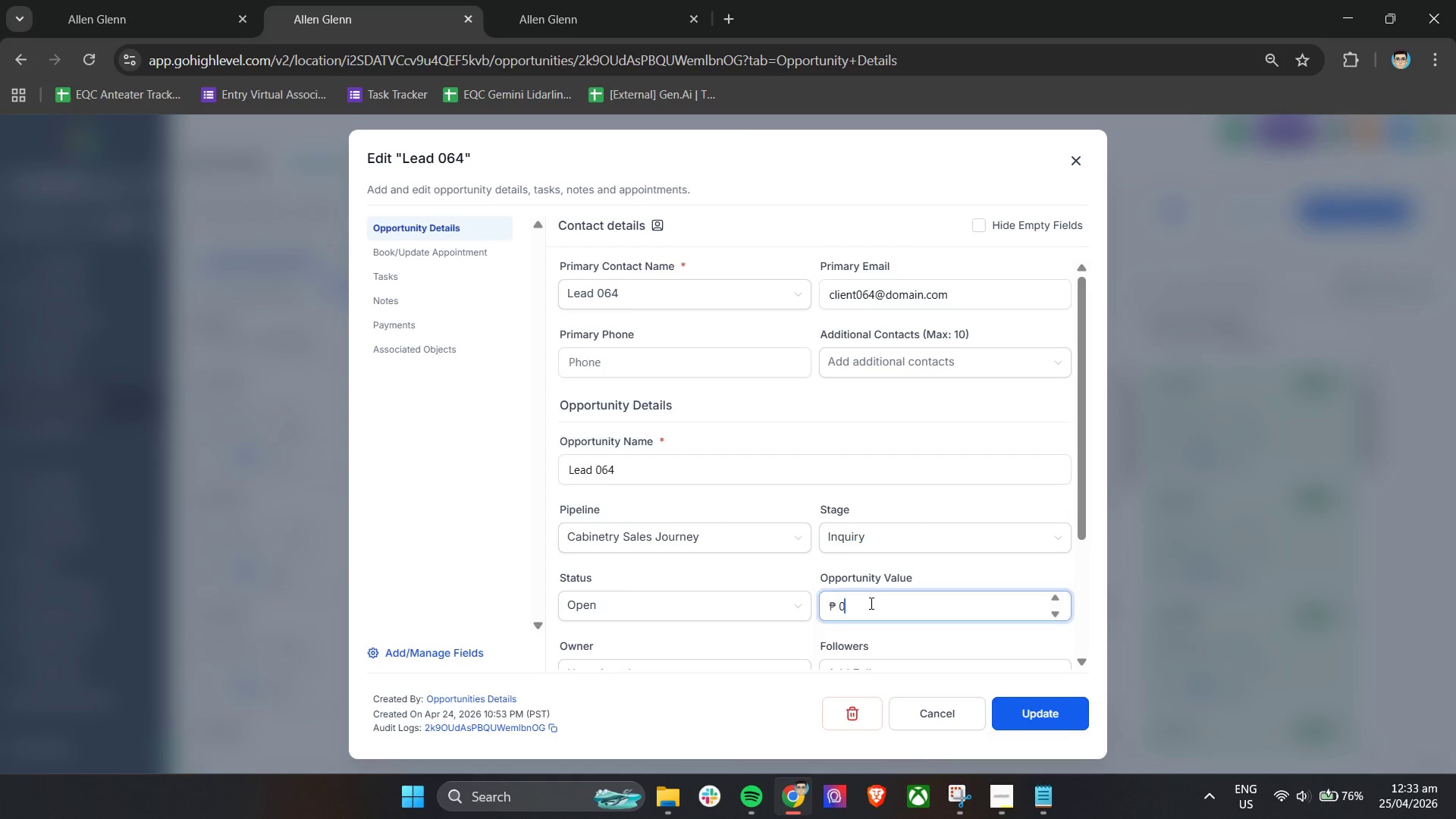 
key(Control+A)
 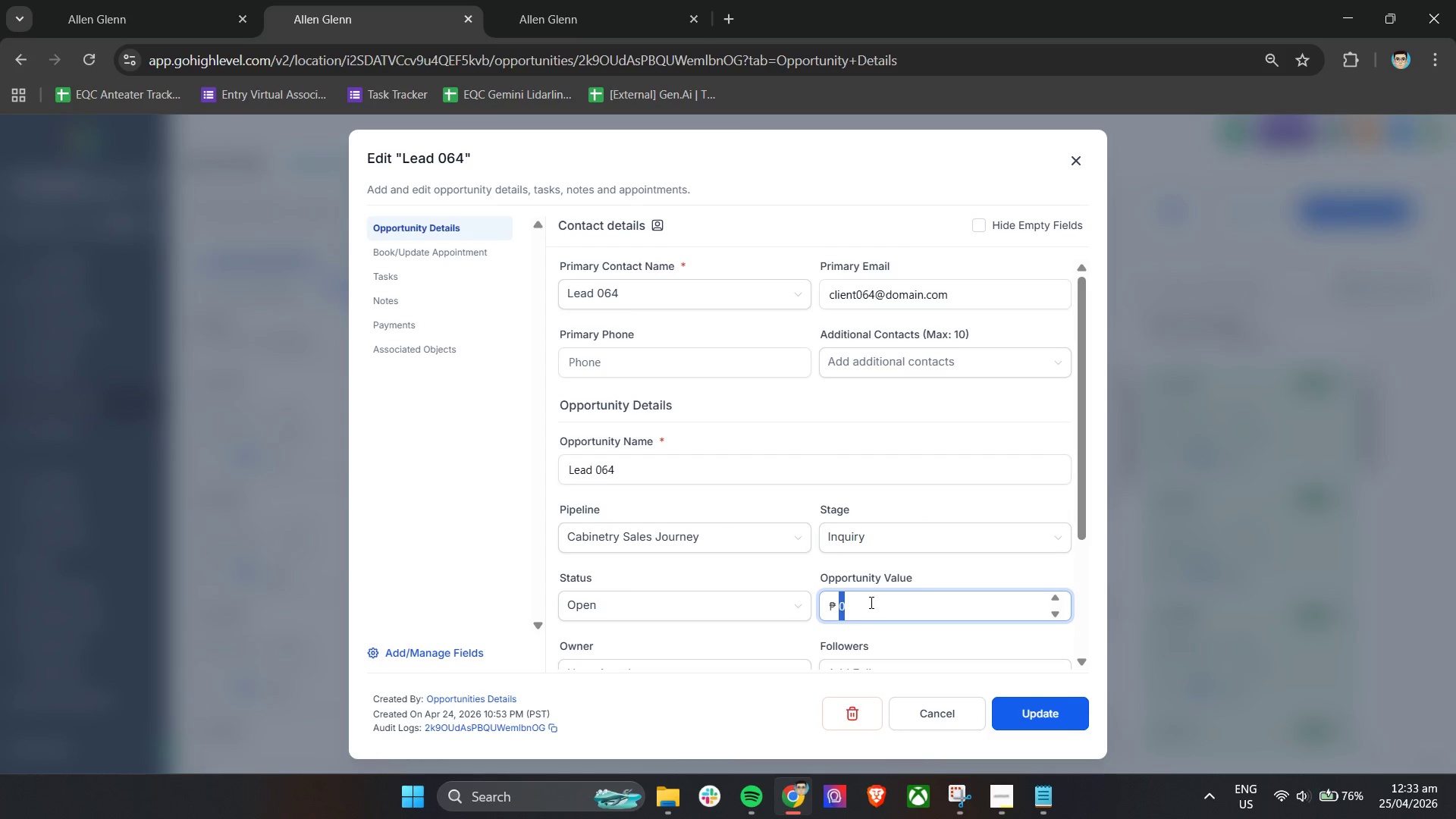 
key(Control+V)
 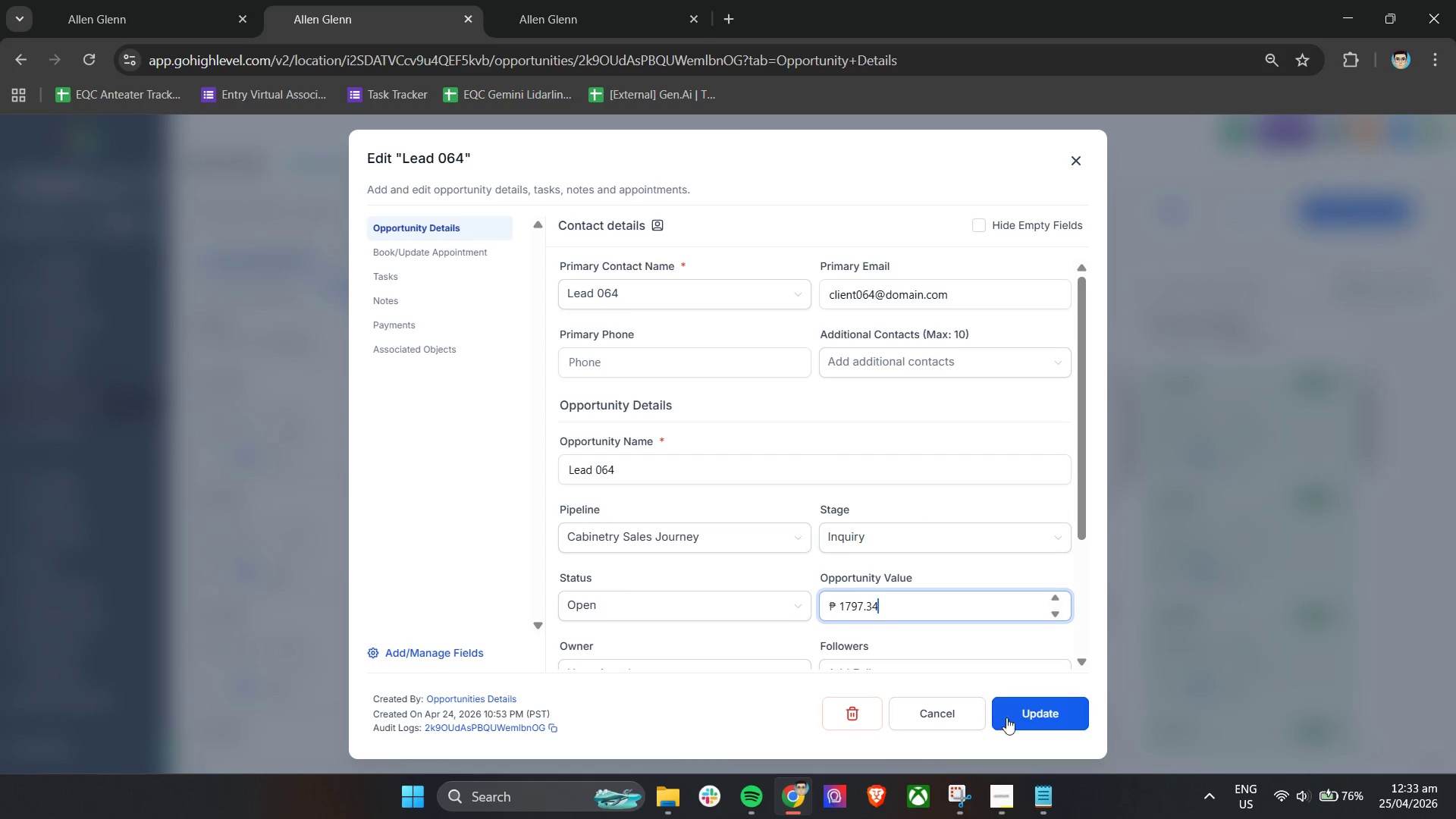 
left_click([1021, 718])
 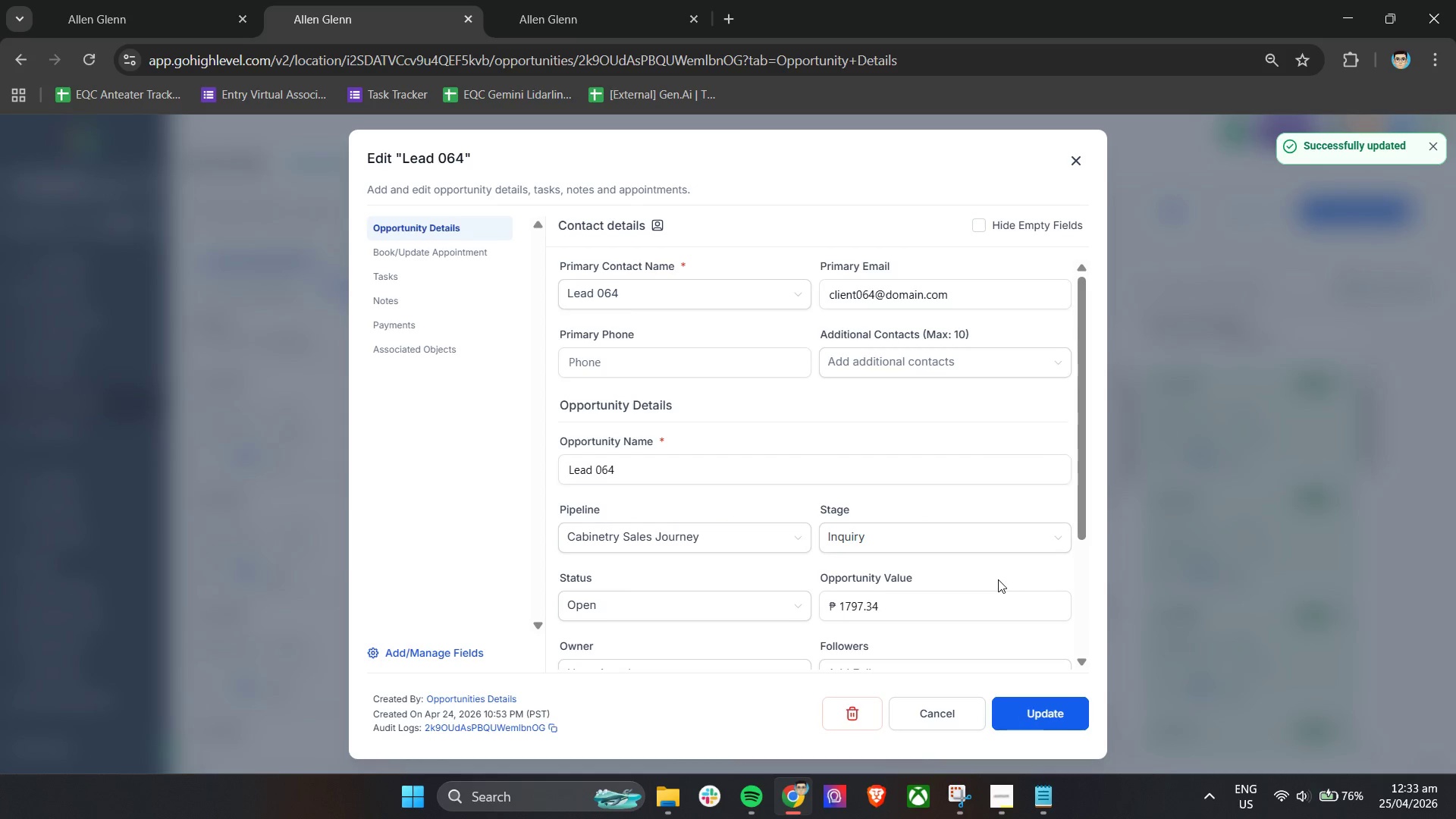 
left_click([1072, 151])
 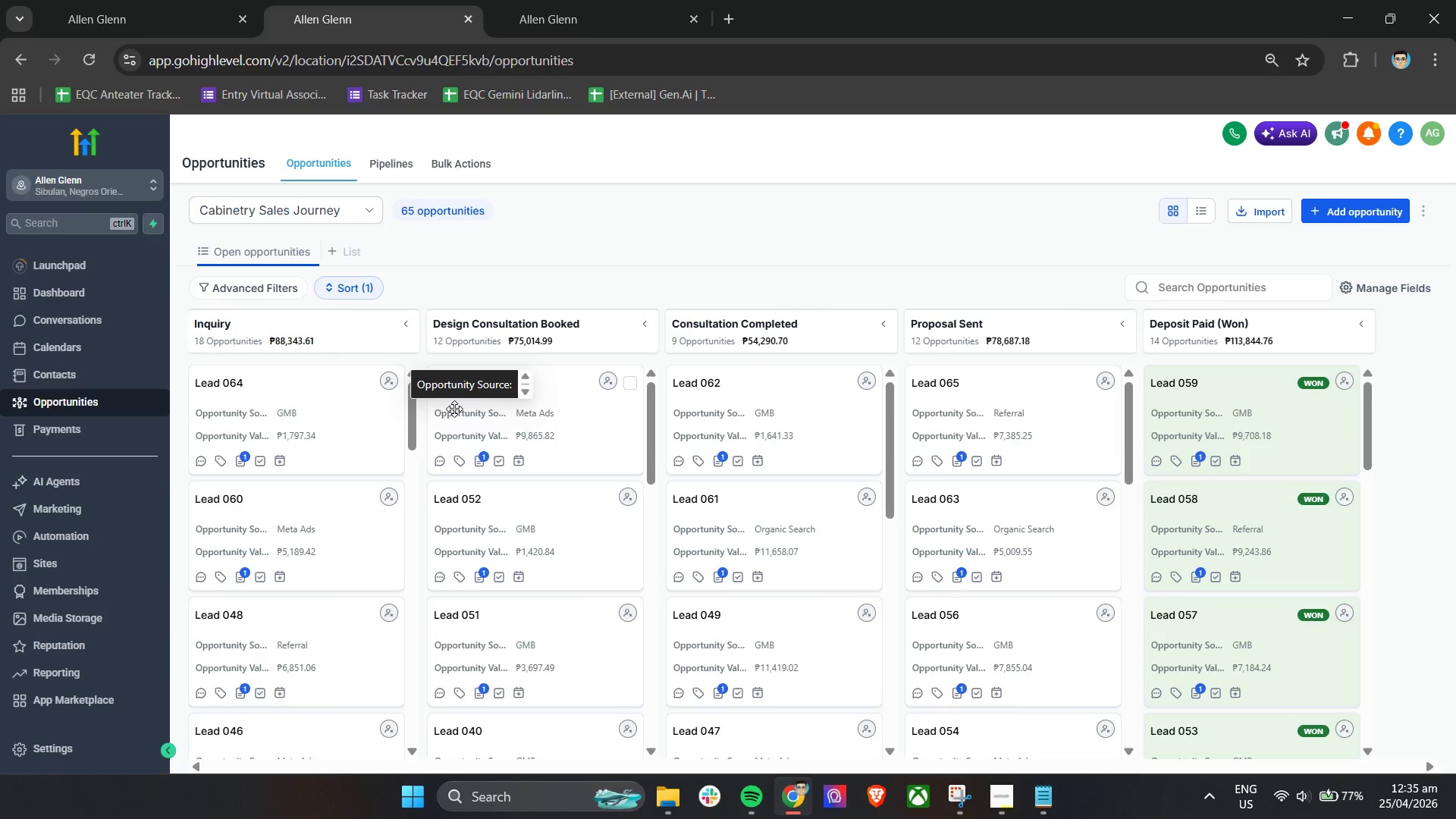 
wait(84.92)
 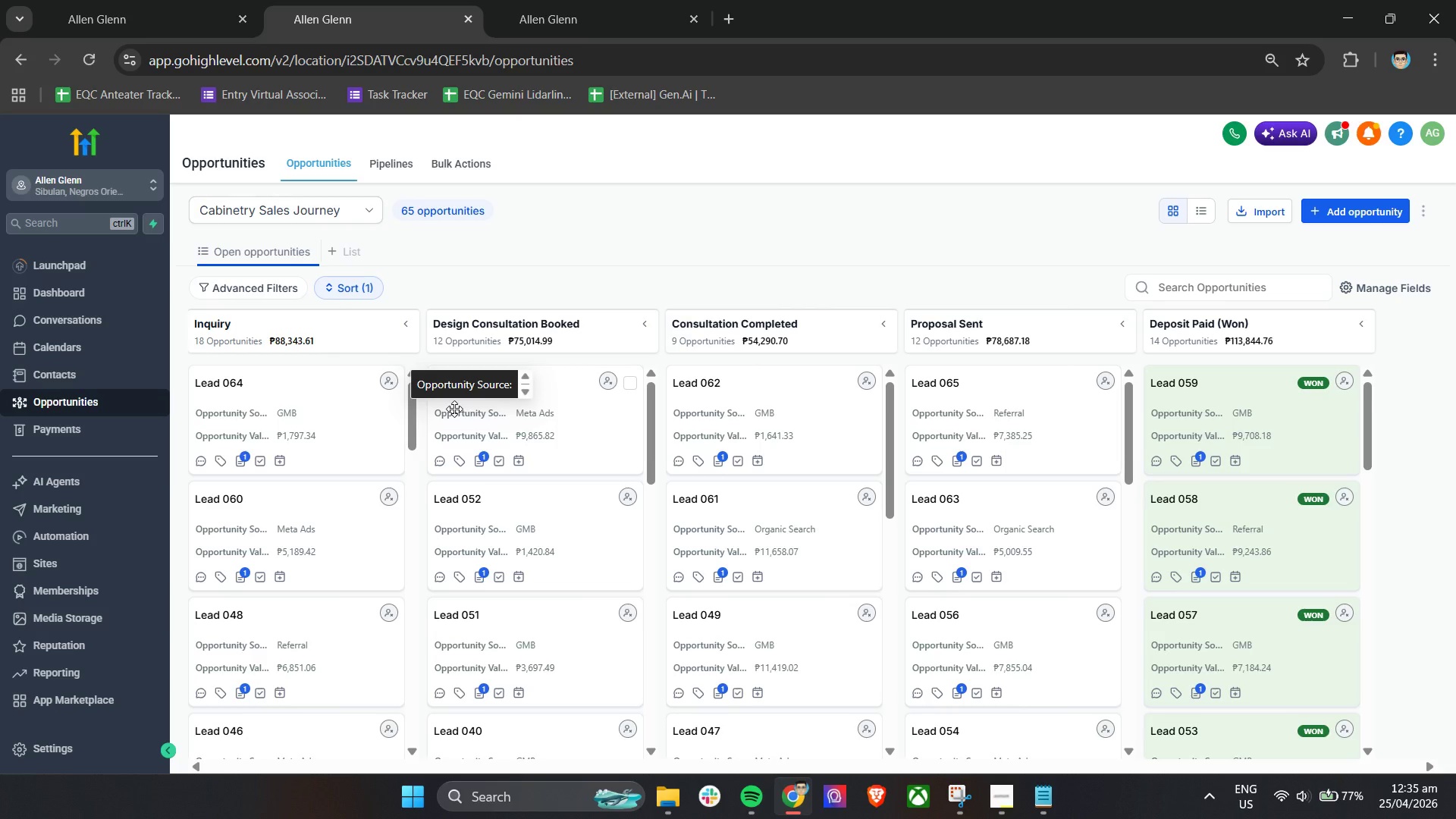 
left_click([597, 0])
 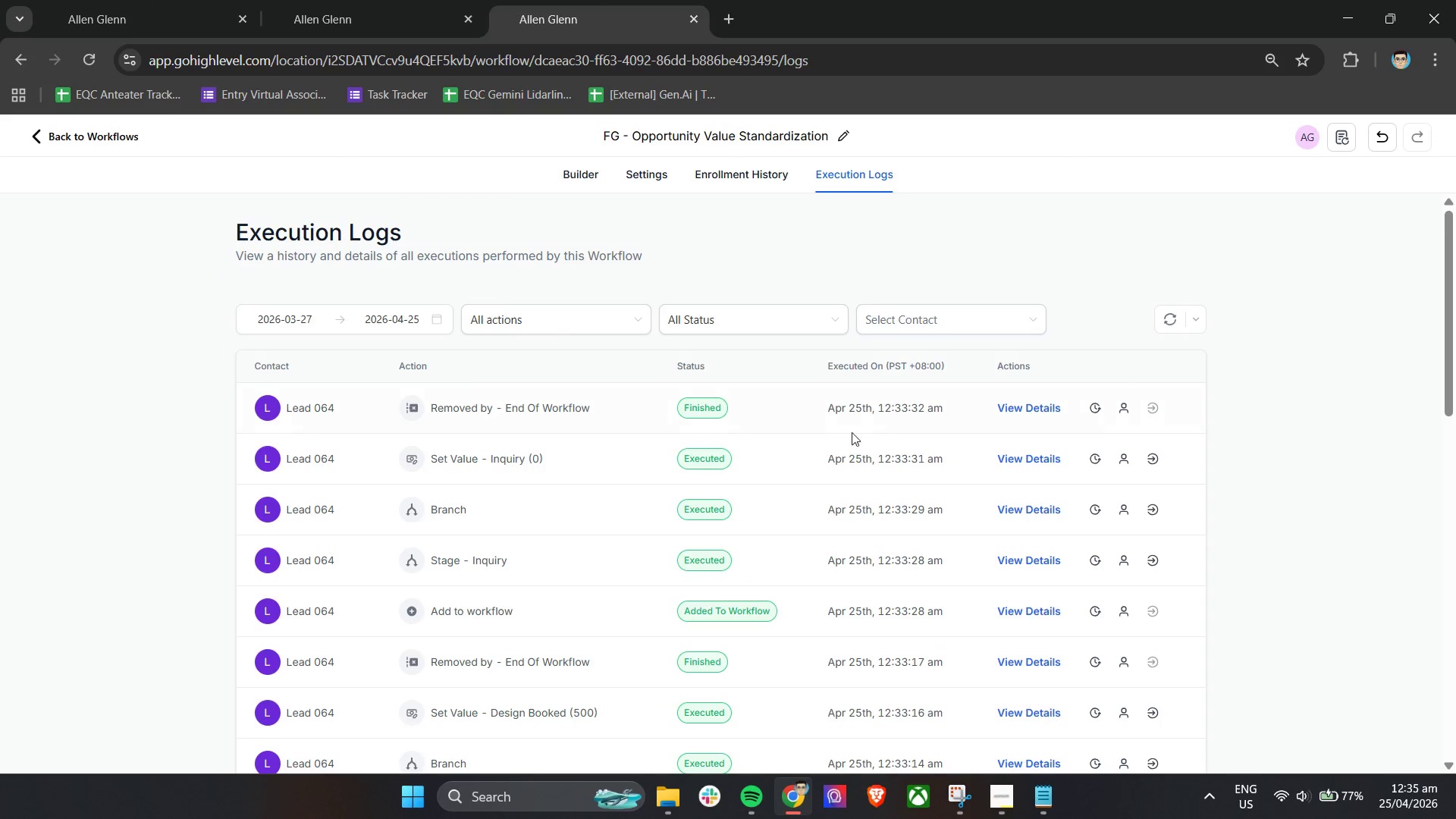 
scroll: coordinate [880, 511], scroll_direction: up, amount: 1.0
 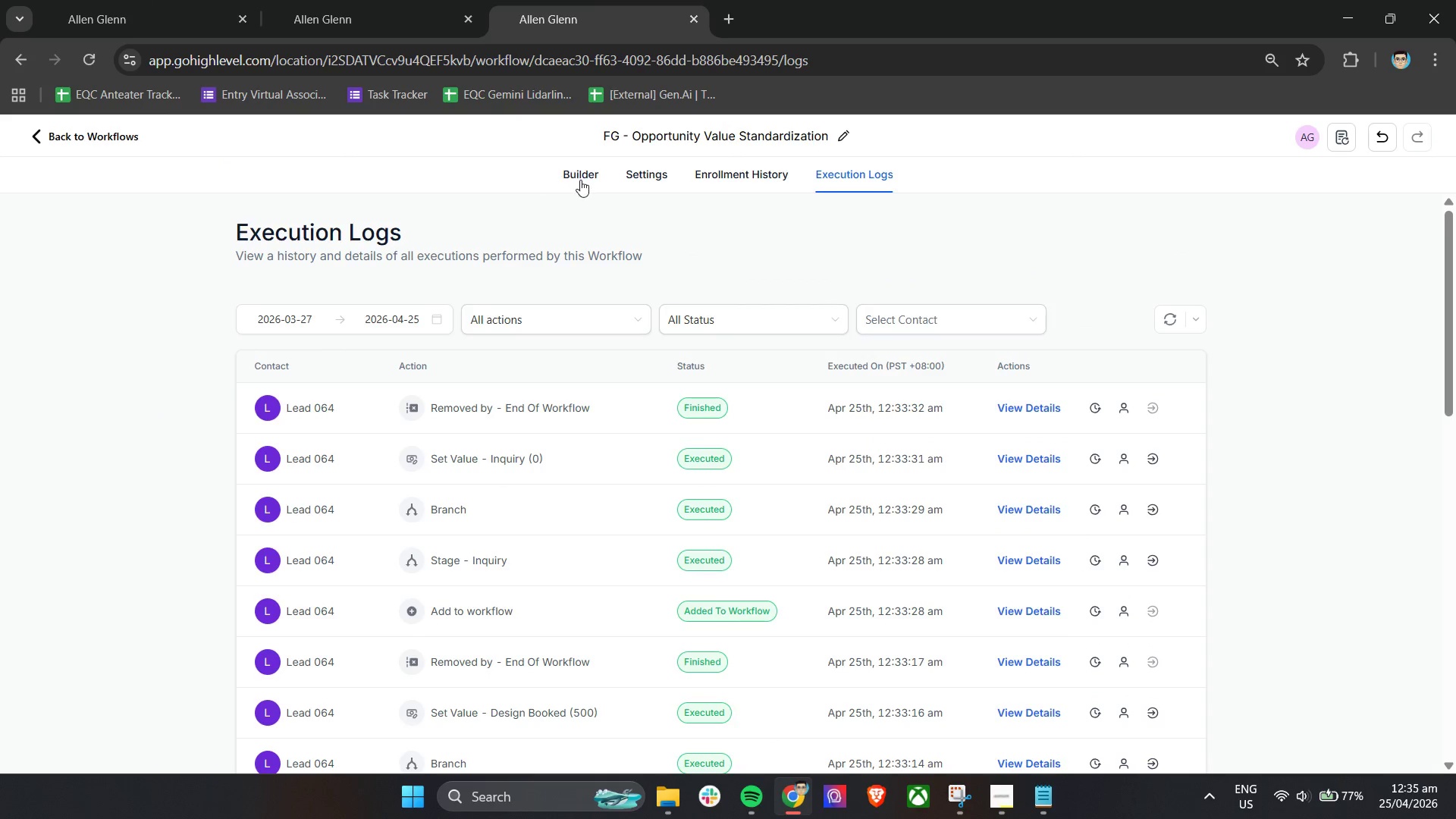 
left_click([579, 178])
 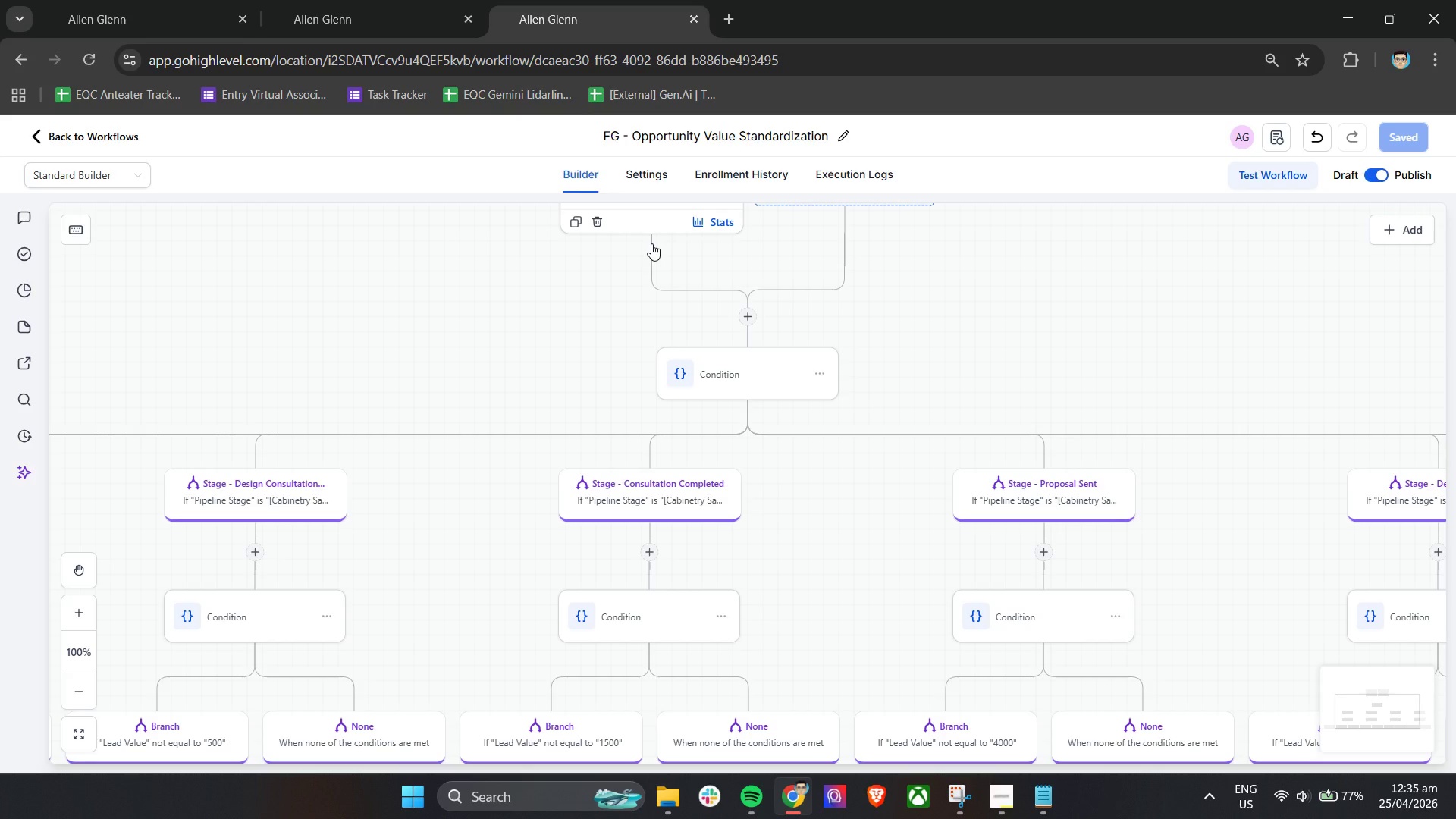 
wait(26.2)
 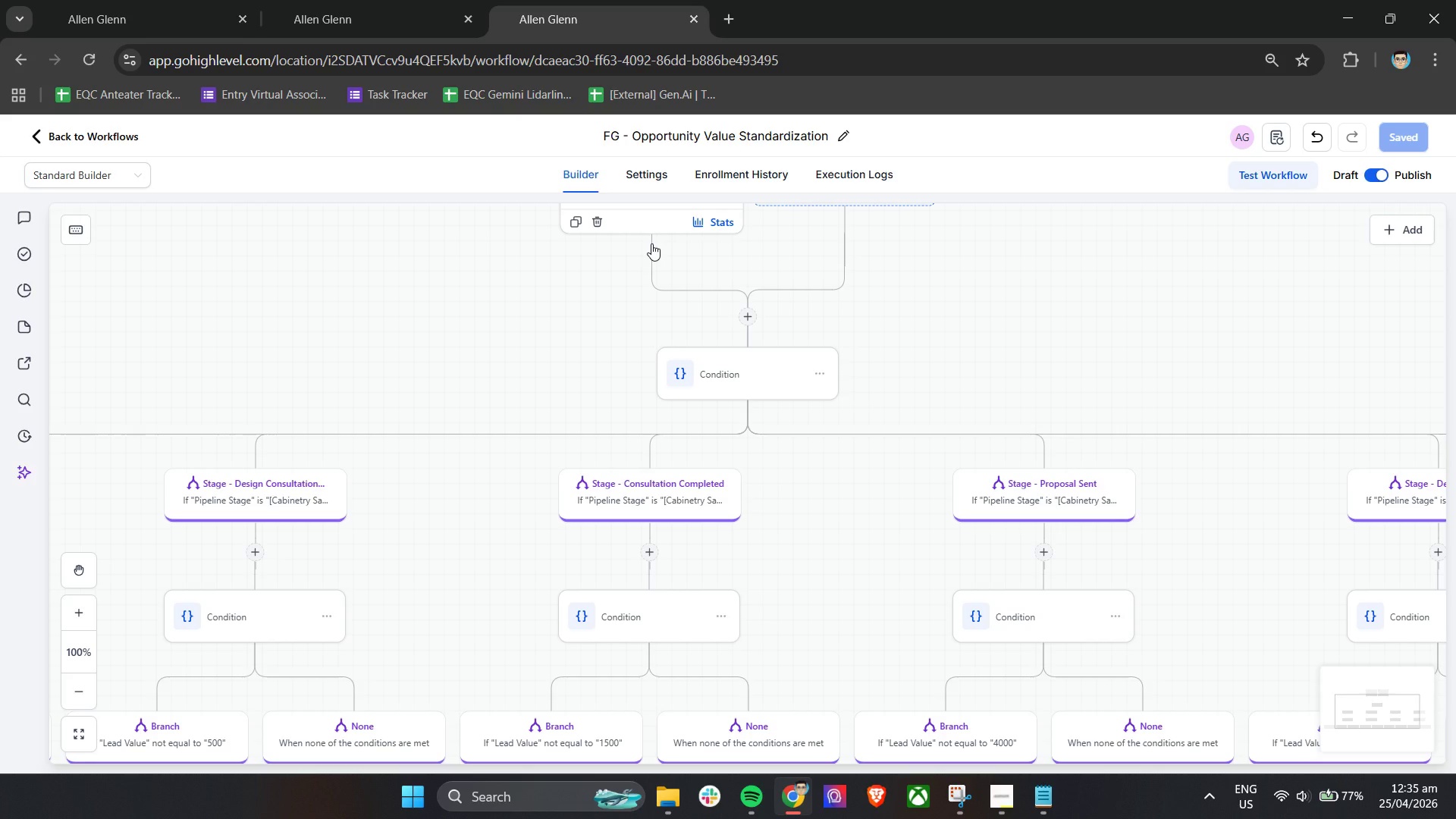 
left_click([1413, 143])
 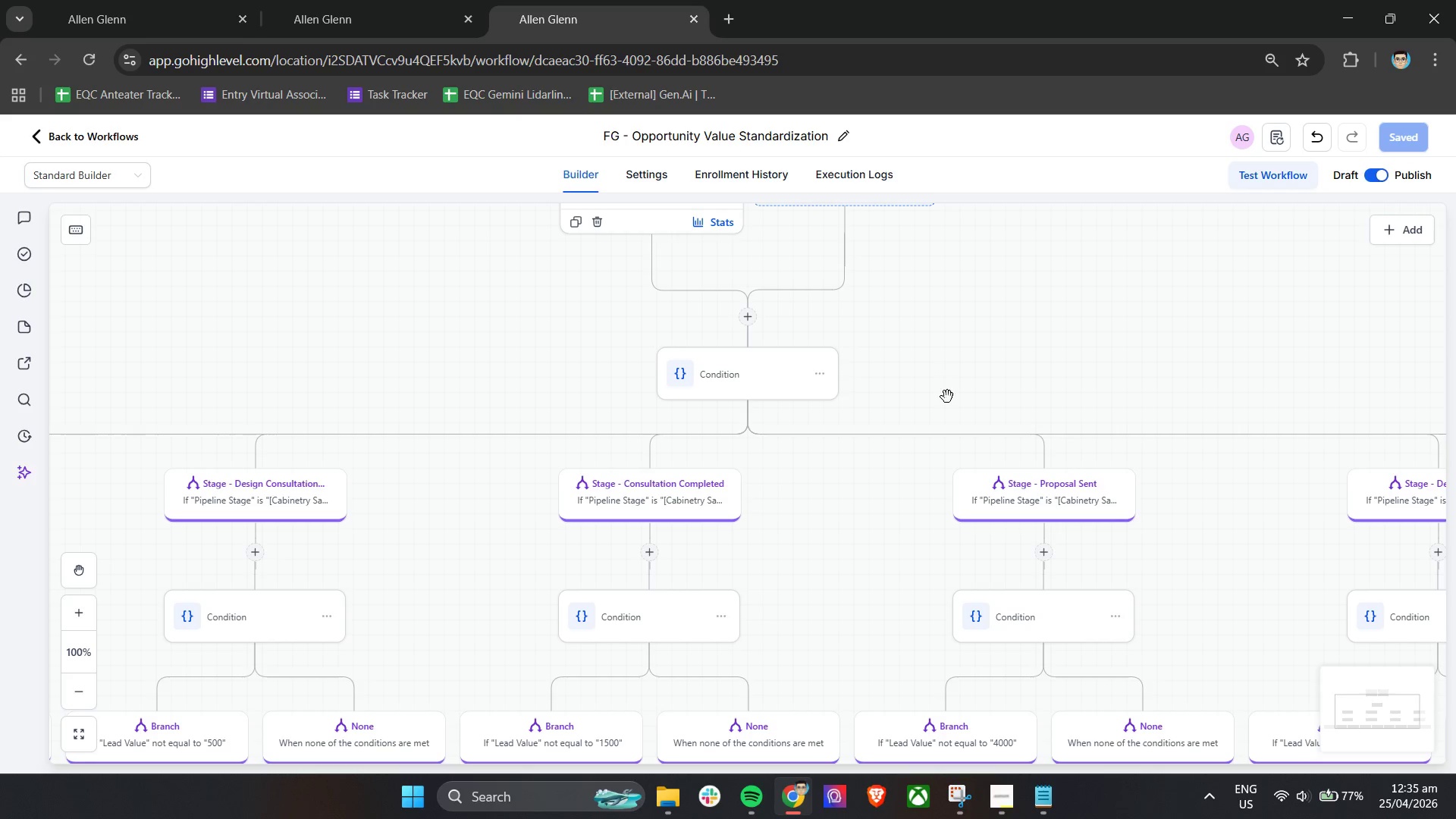 
scroll: coordinate [984, 429], scroll_direction: down, amount: 1.0
 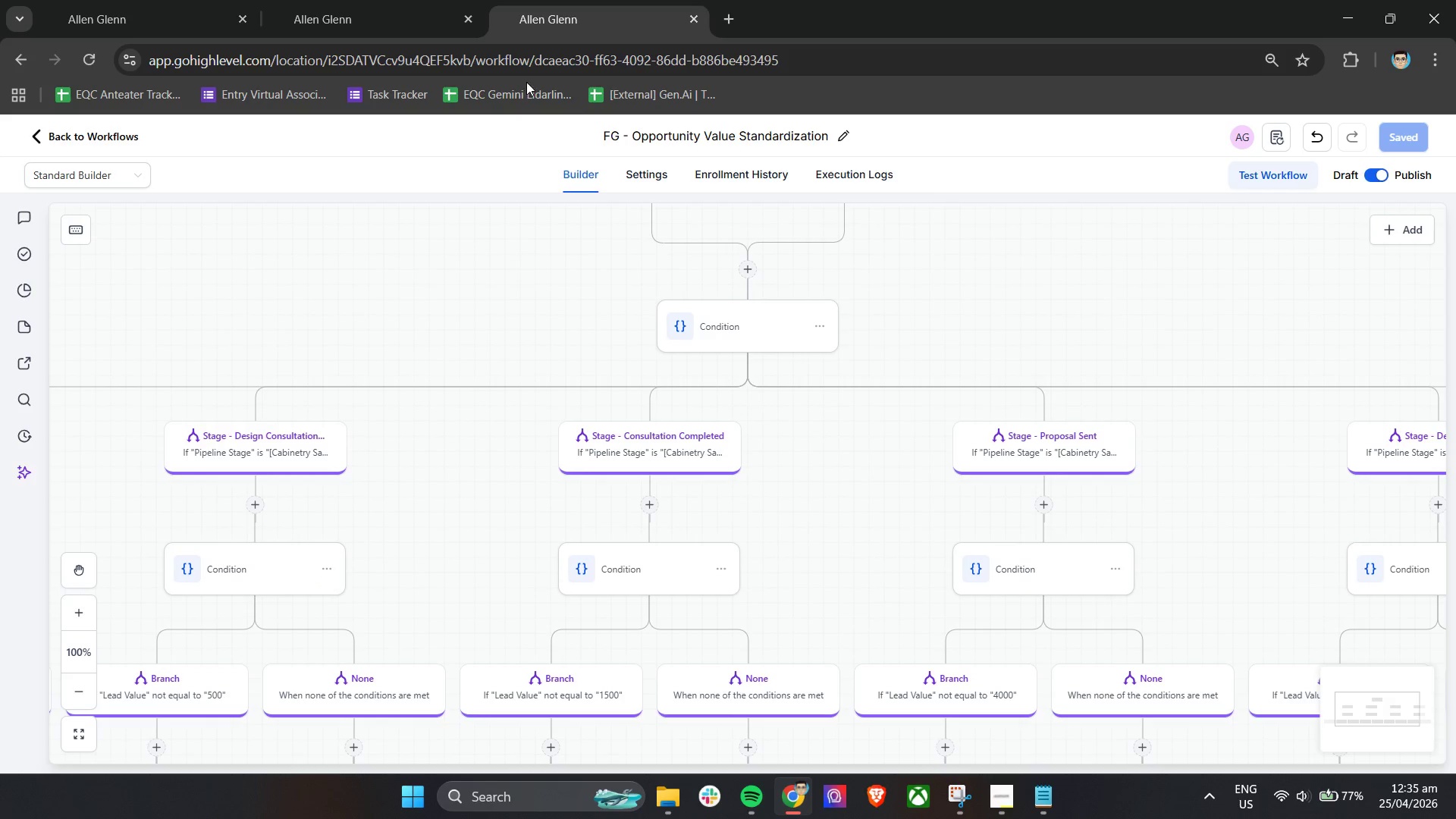 
left_click([379, 0])
 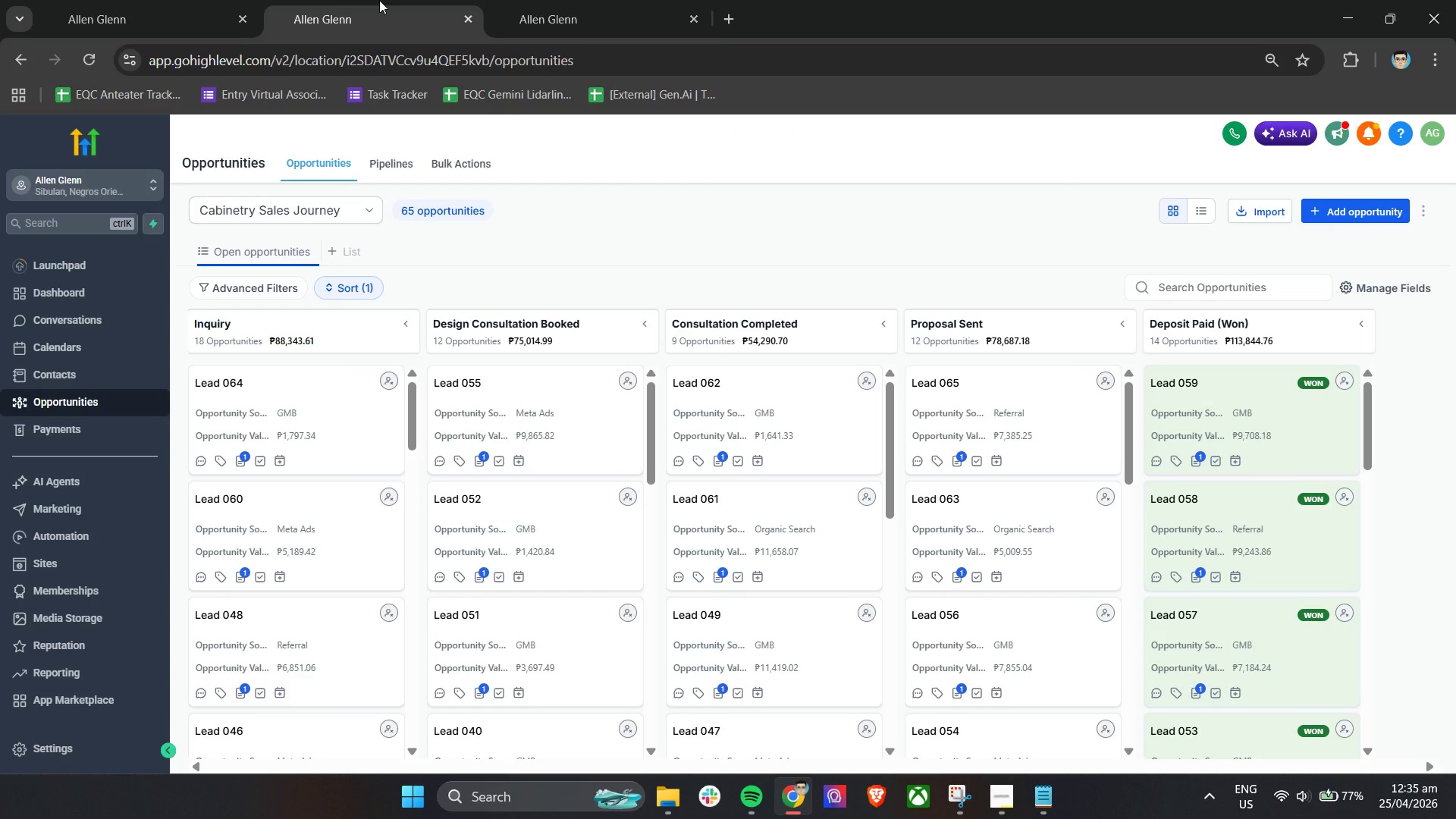 
wait(12.8)
 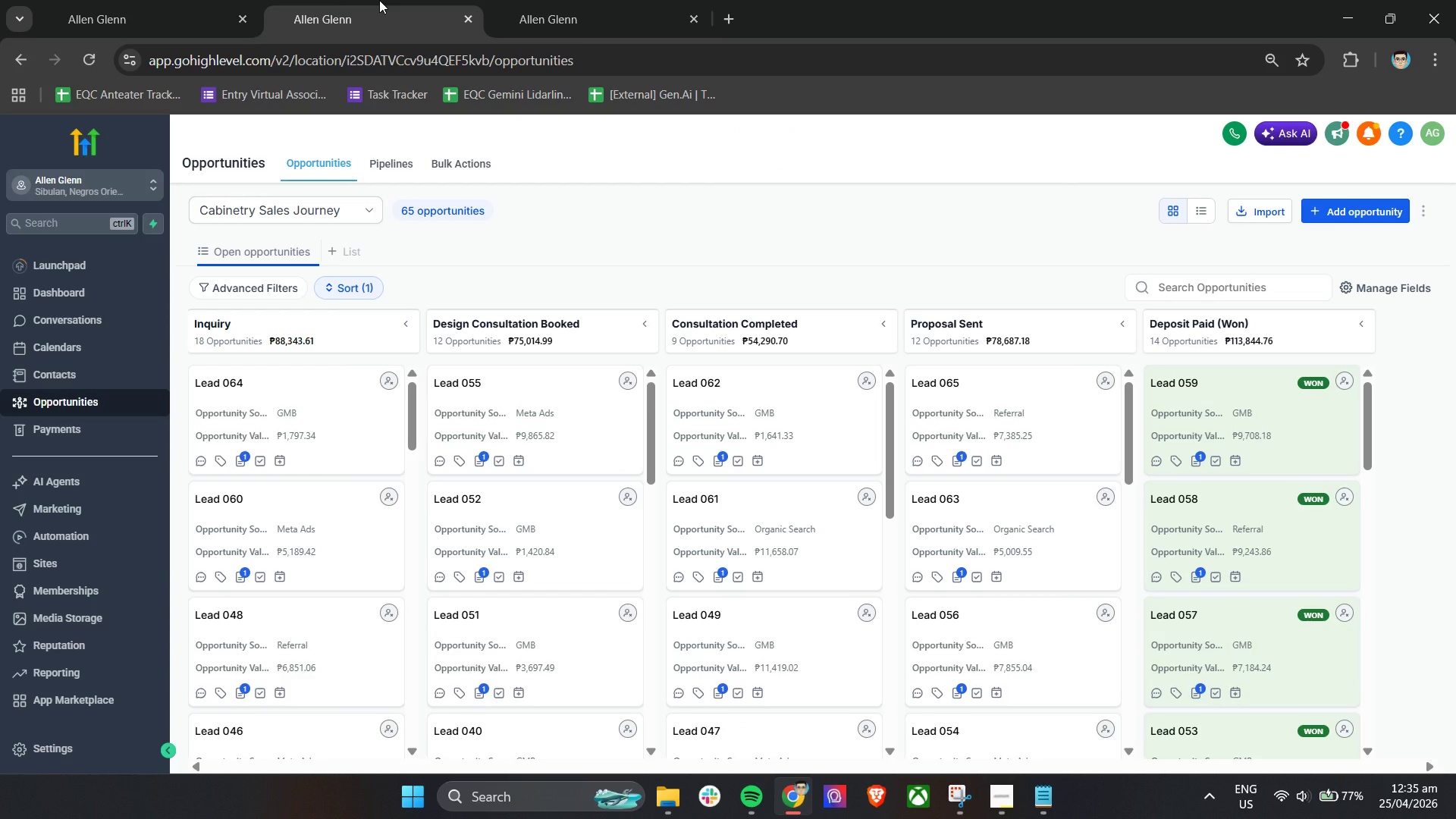 
left_click([994, 816])